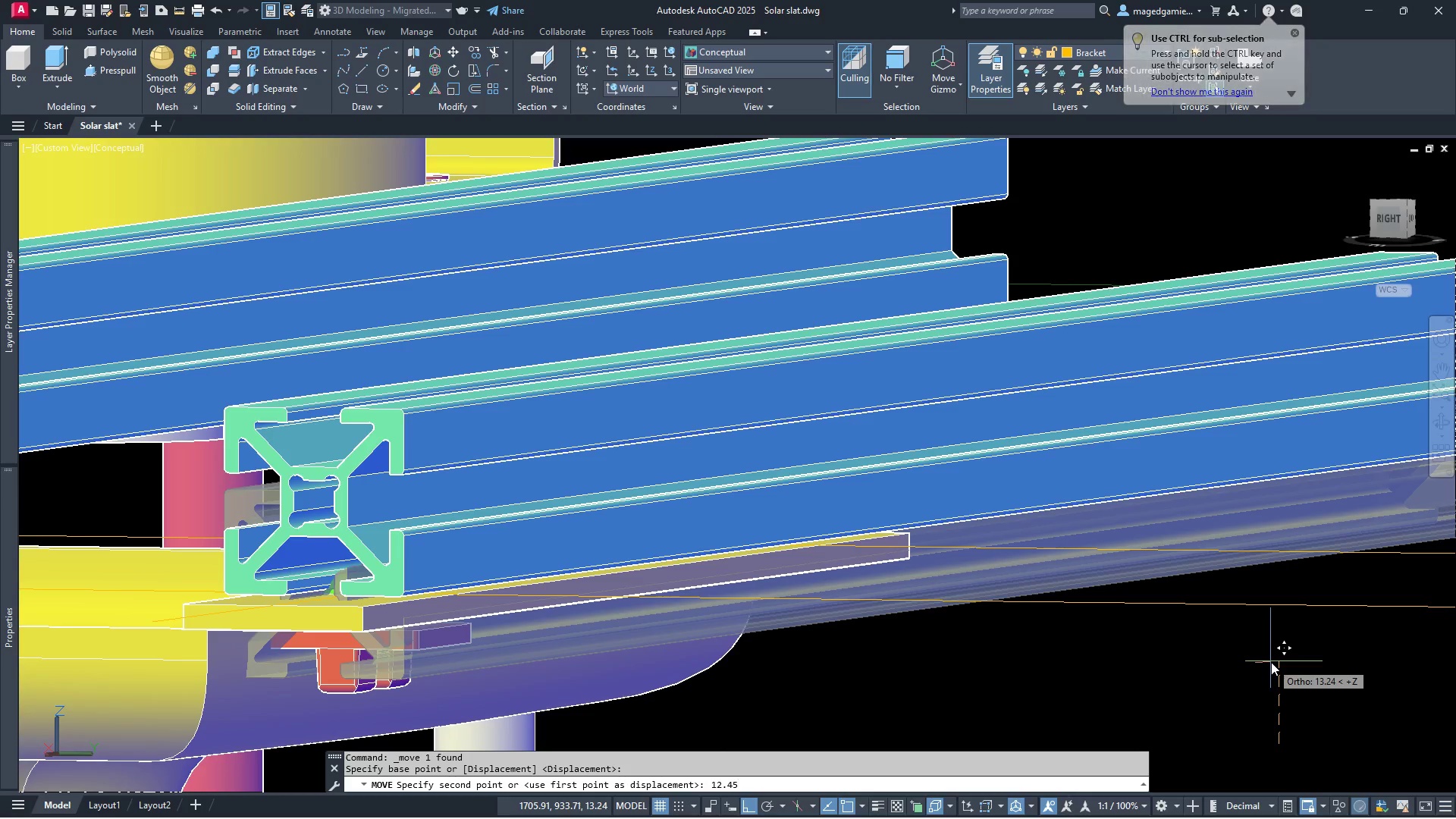 
key(Enter)
 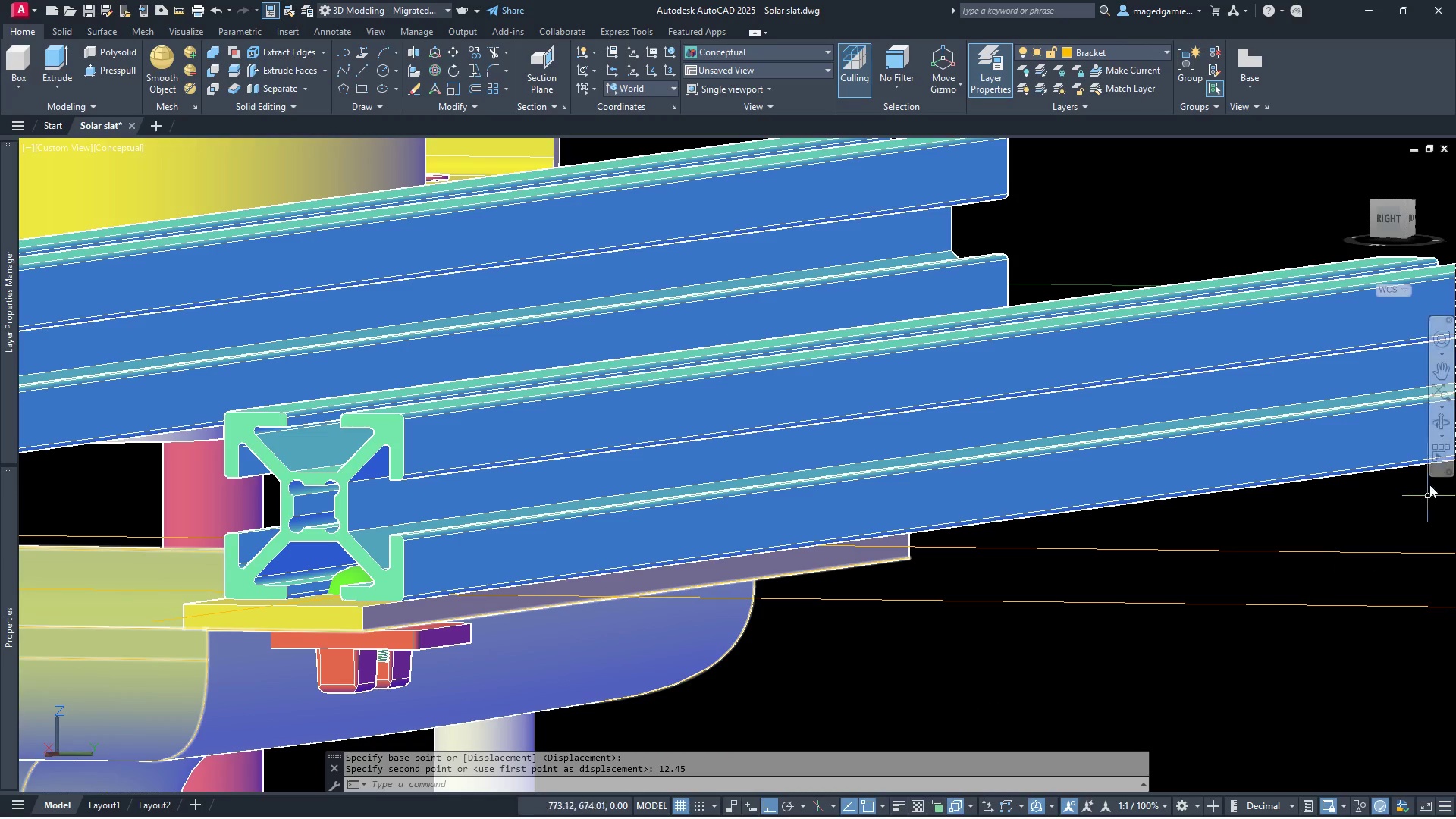 
left_click([1447, 422])
 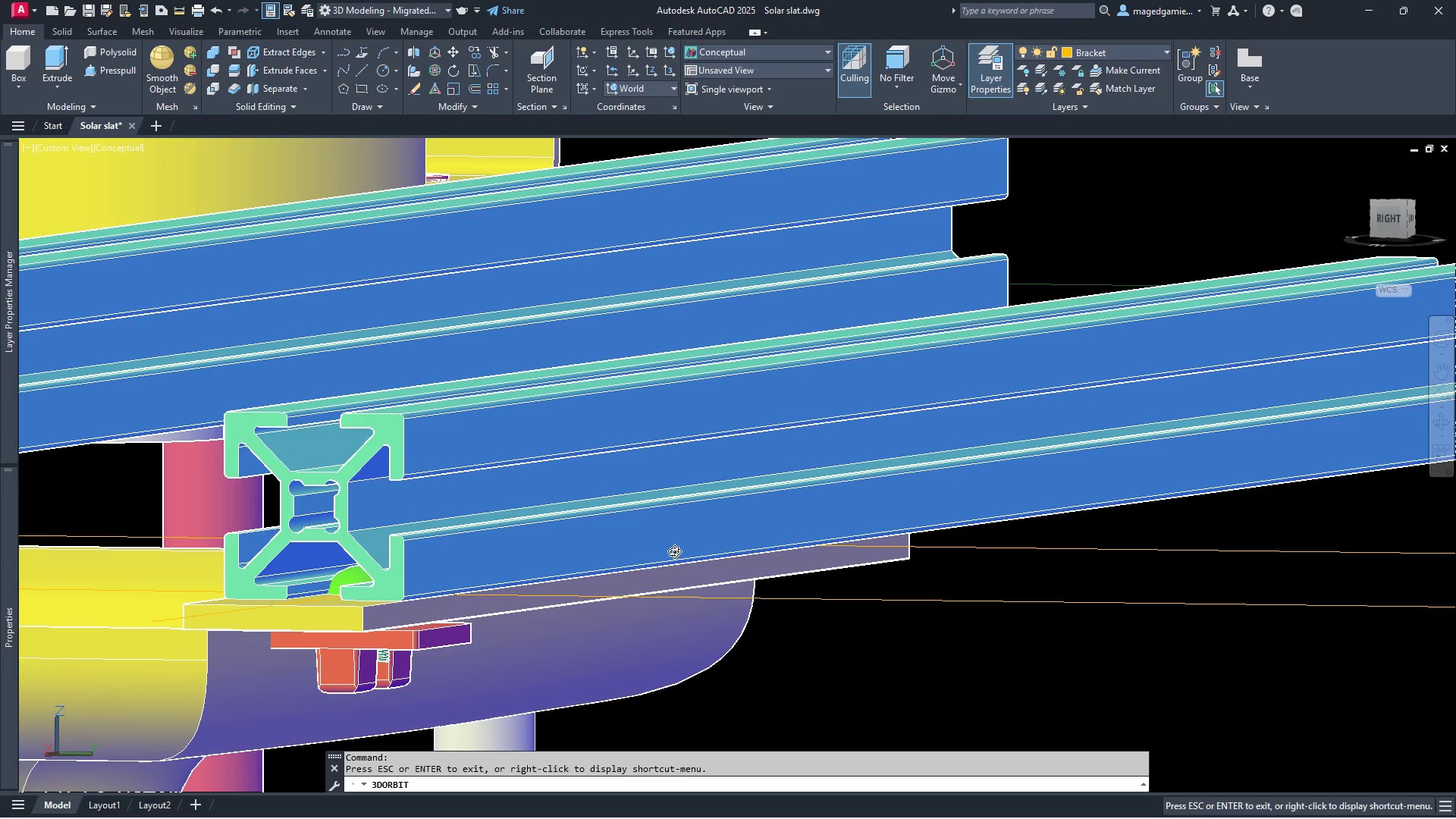 
left_click_drag(start_coordinate=[674, 551], to_coordinate=[713, 549])
 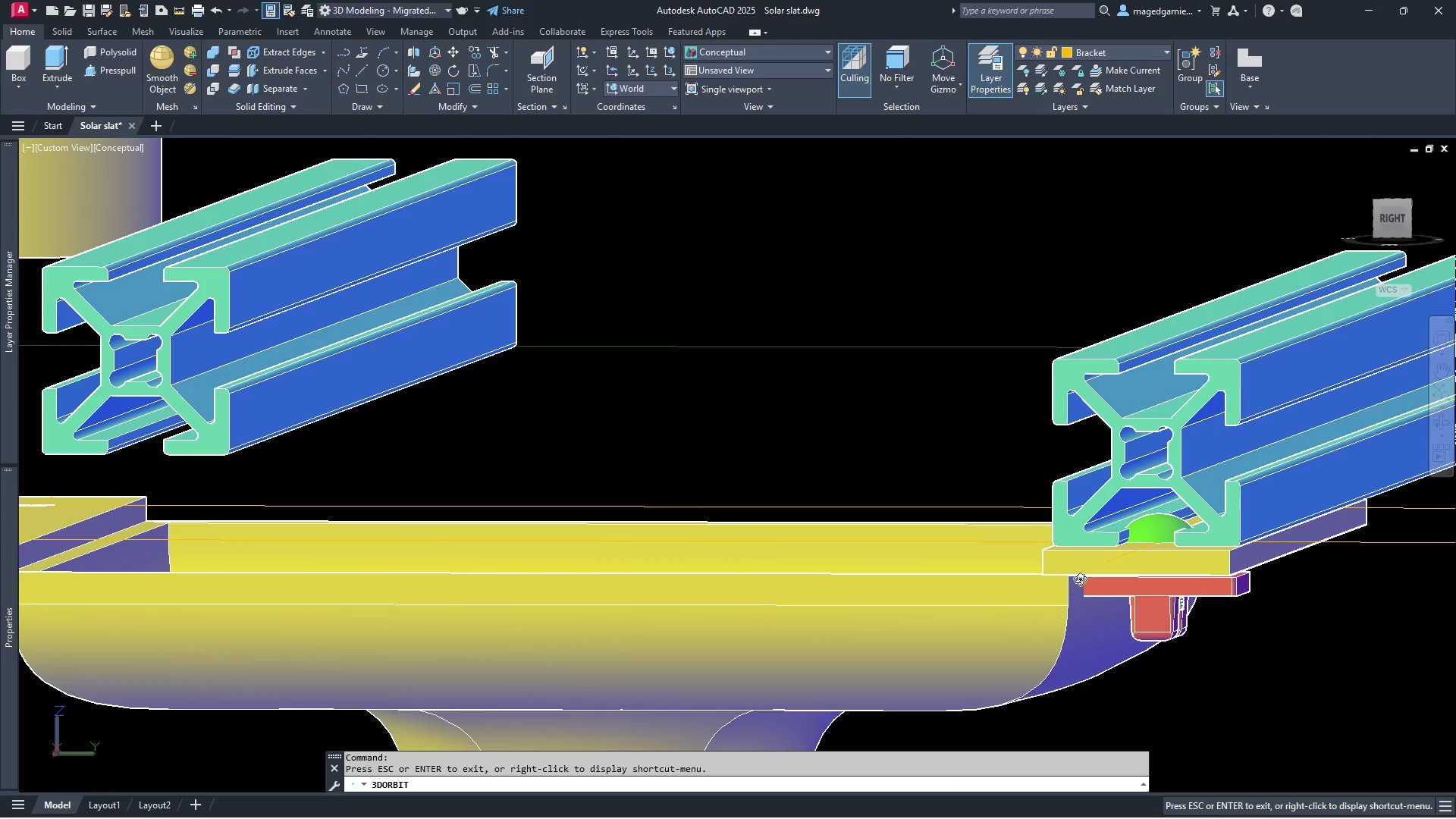 
scroll: coordinate [1211, 551], scroll_direction: up, amount: 14.0
 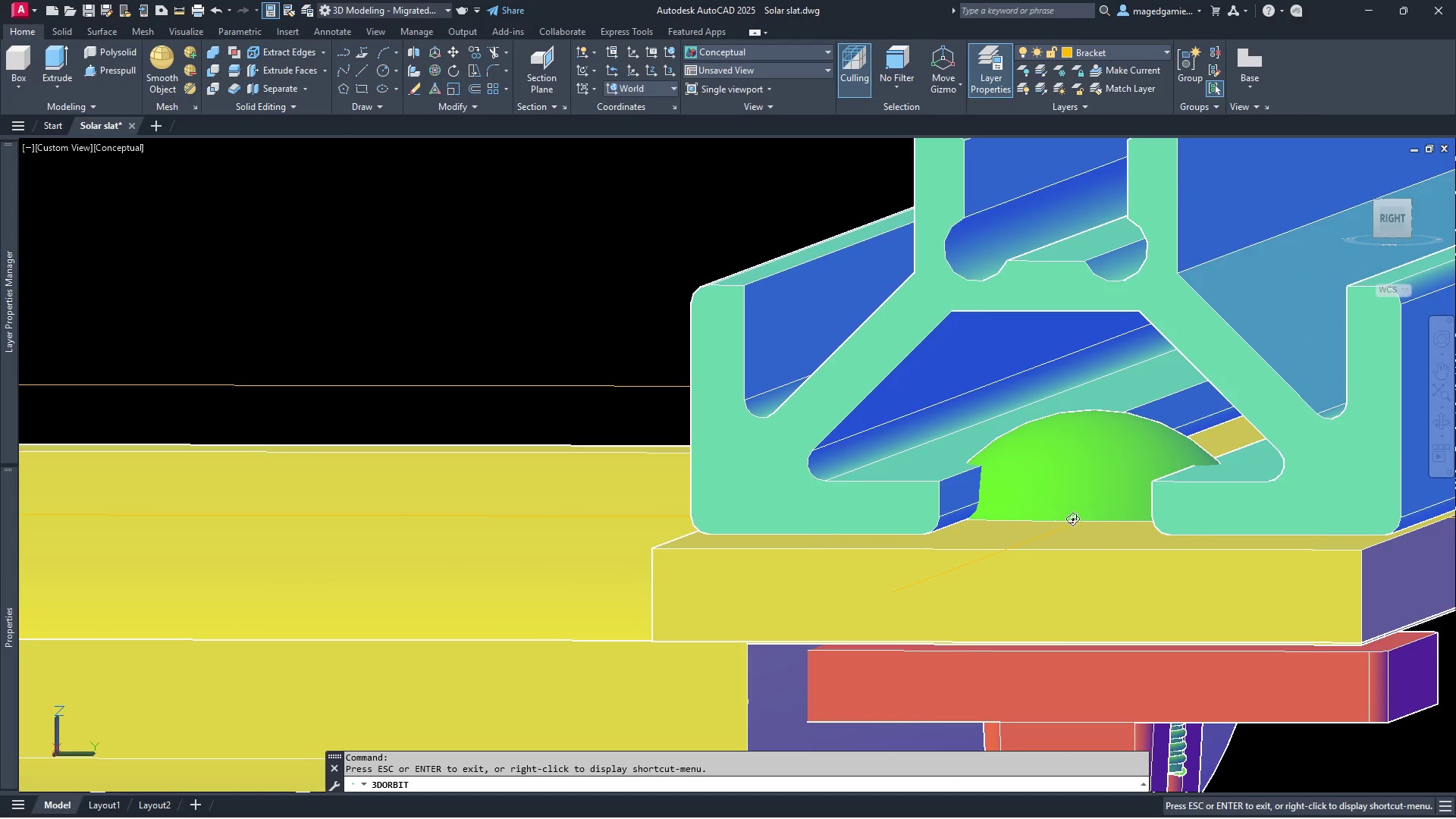 
left_click_drag(start_coordinate=[1070, 517], to_coordinate=[1084, 518])
 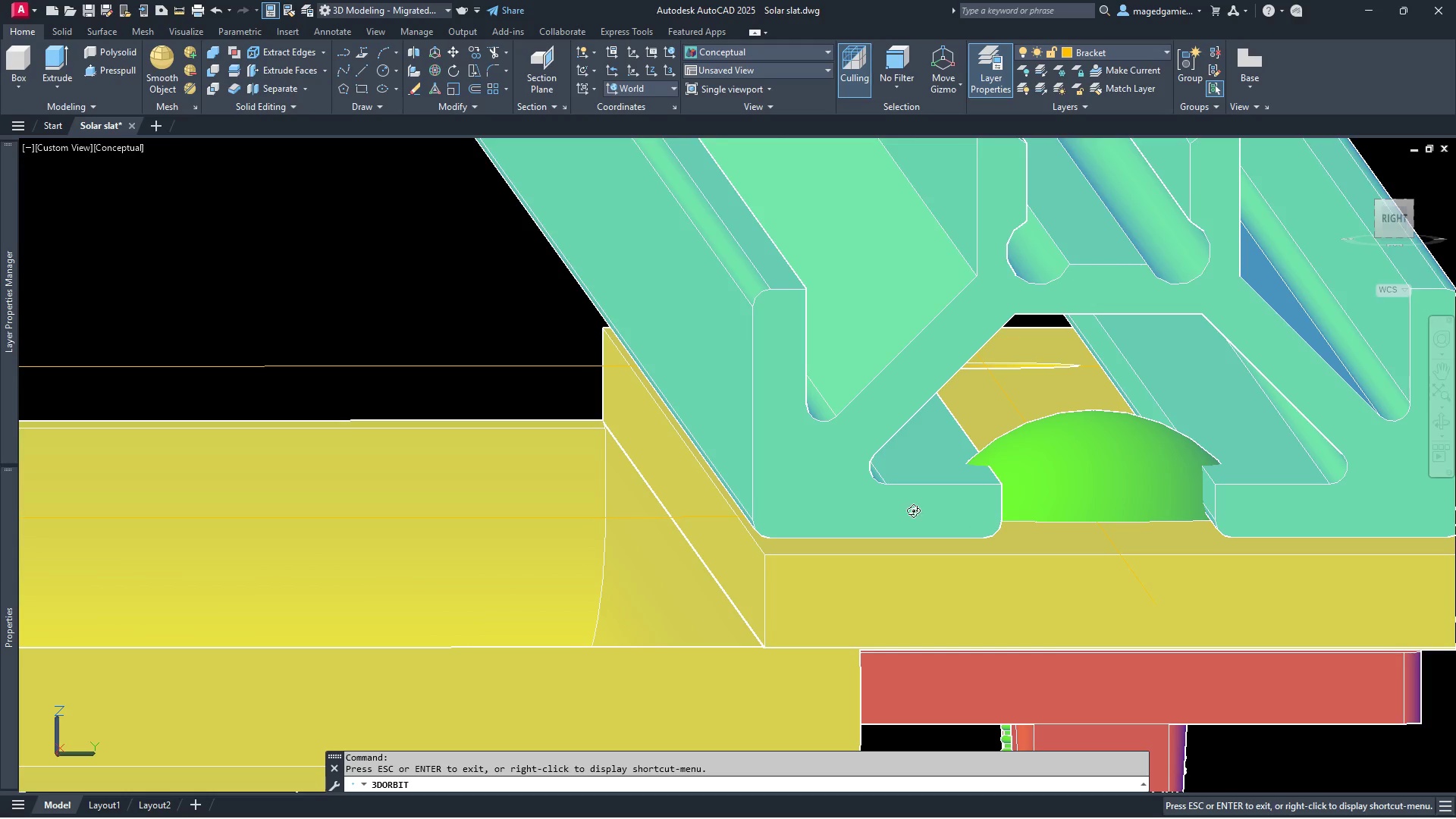 
right_click([857, 508])
 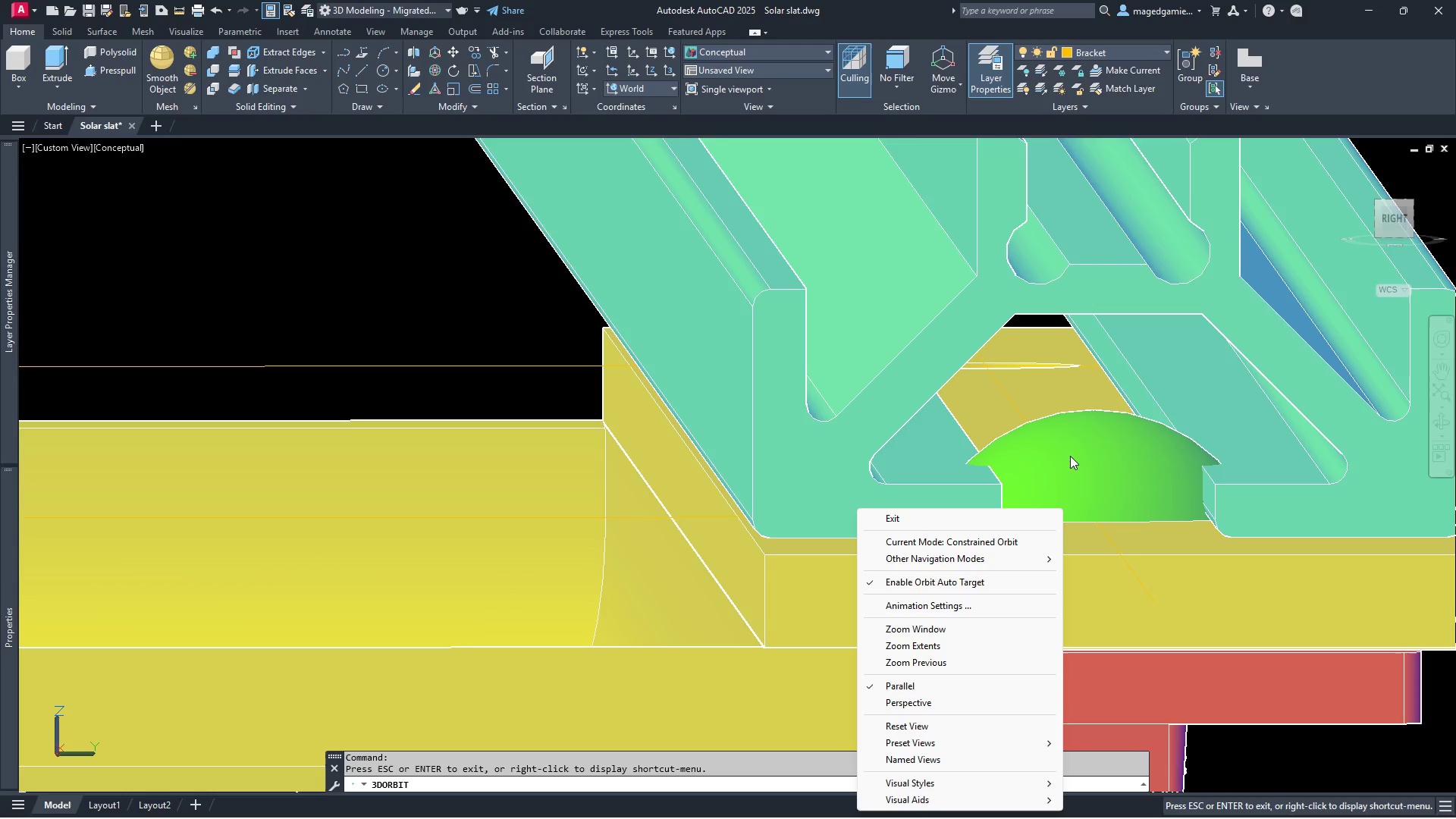 
left_click([1073, 452])
 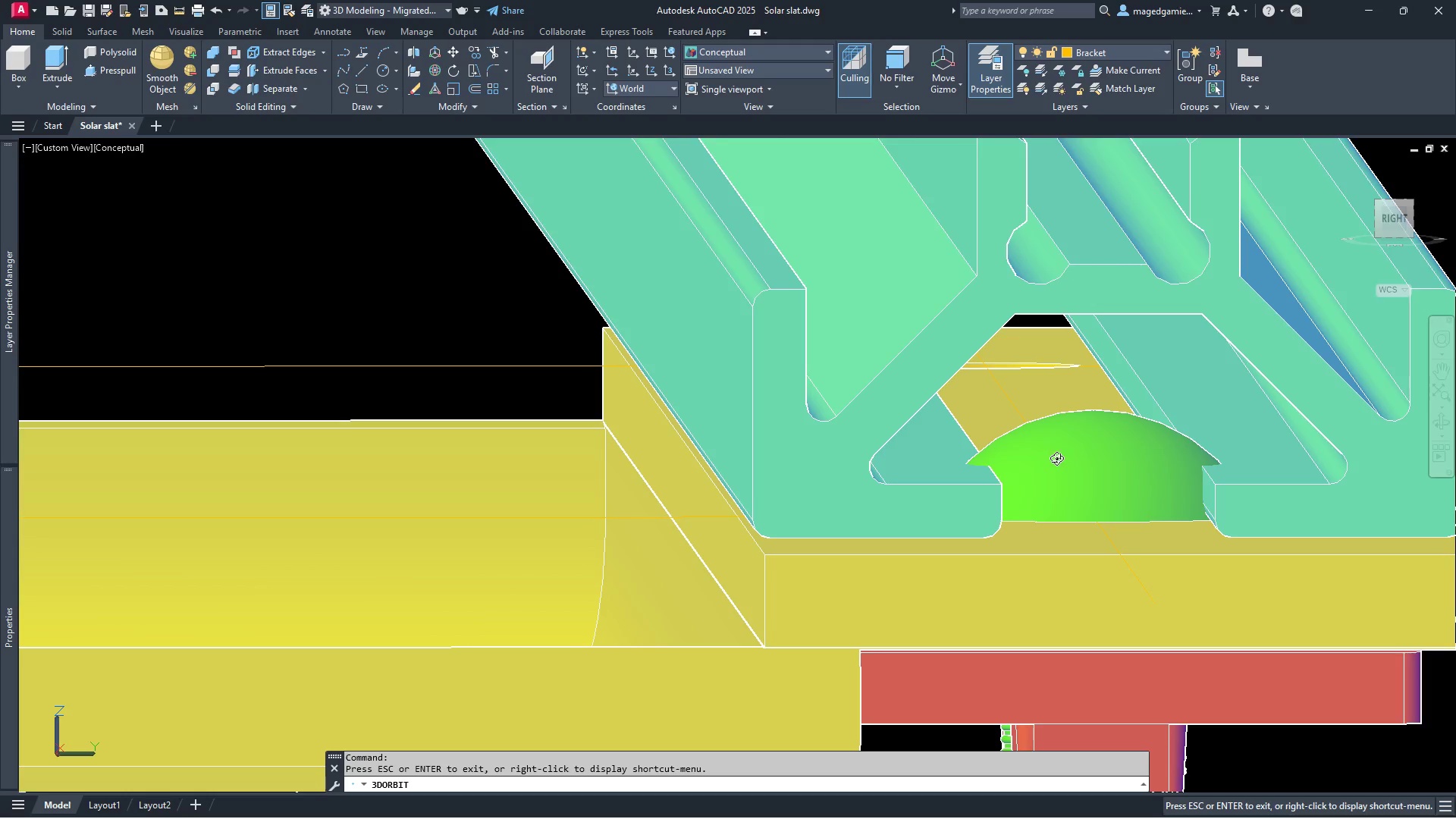 
right_click([1053, 460])
 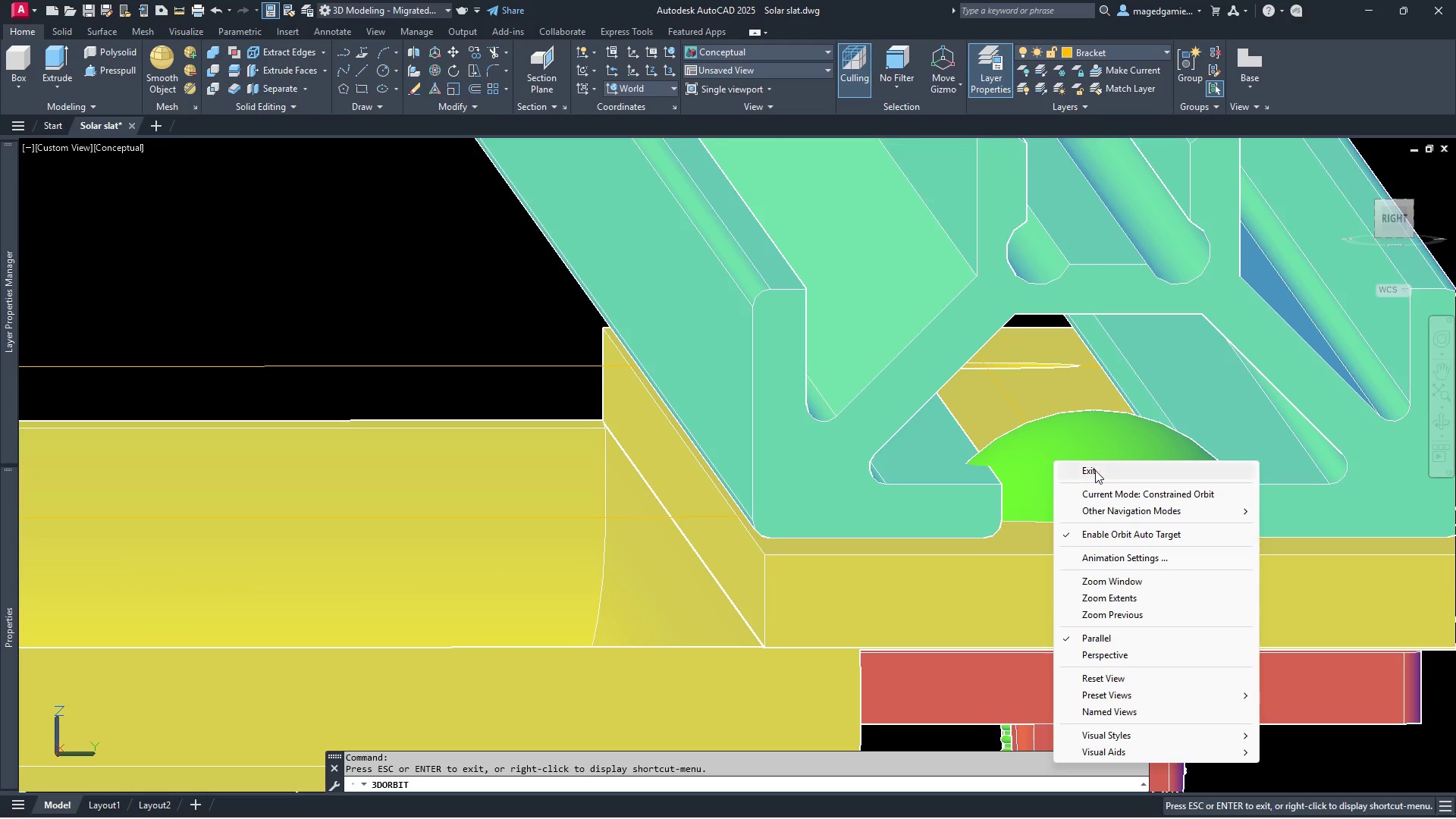 
left_click([1095, 470])
 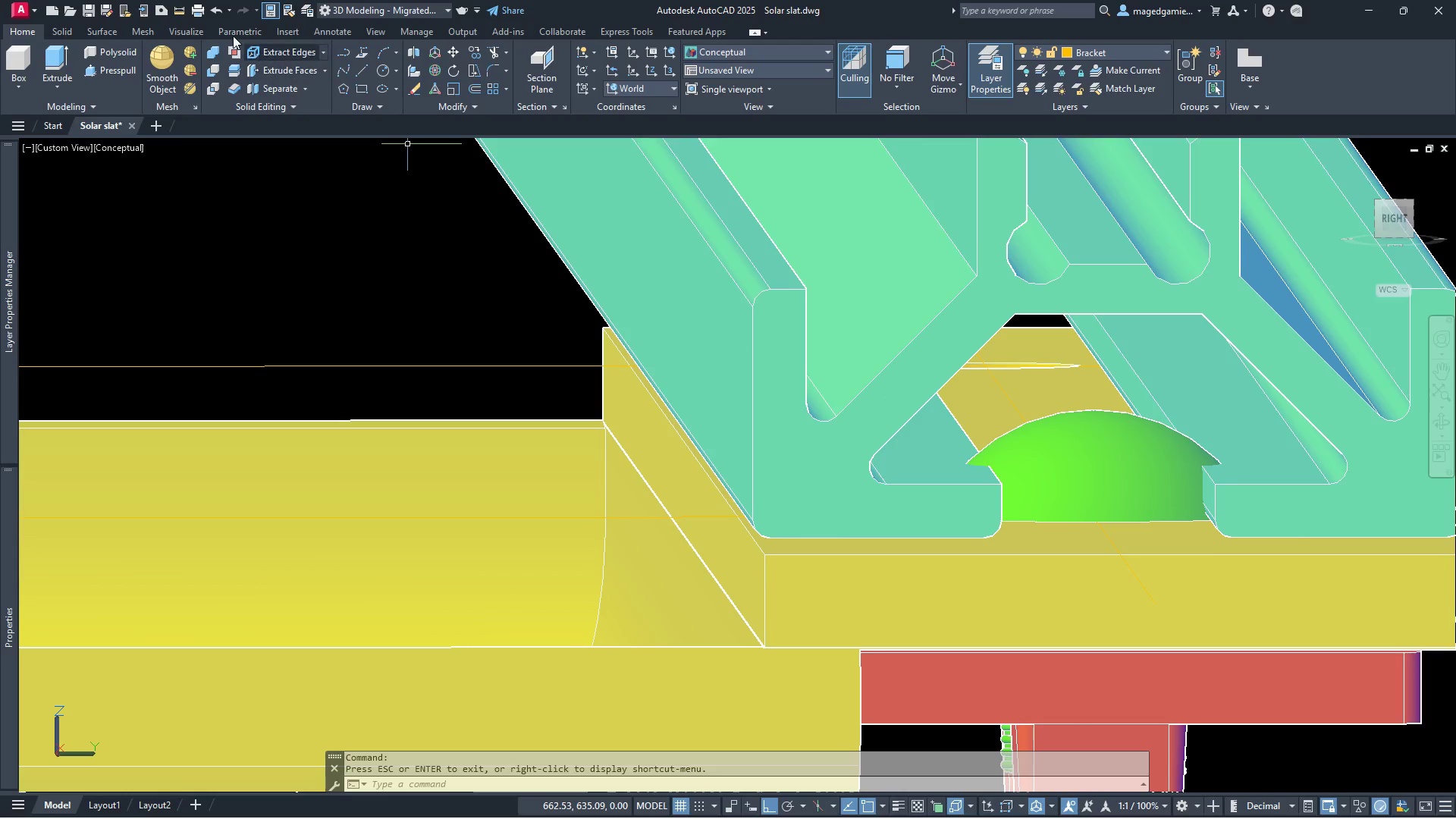 
left_click([180, 10])
 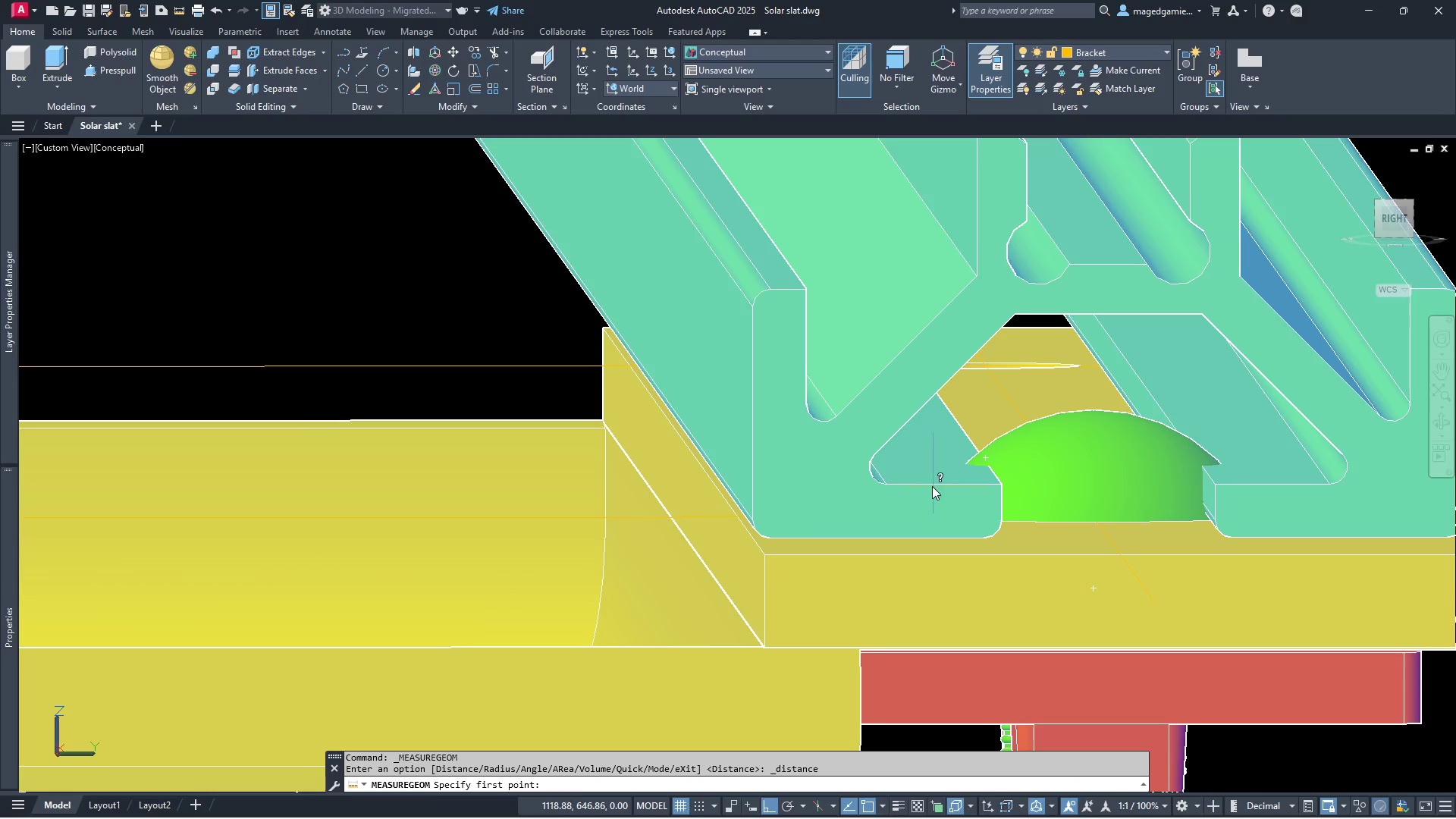 
left_click([932, 486])
 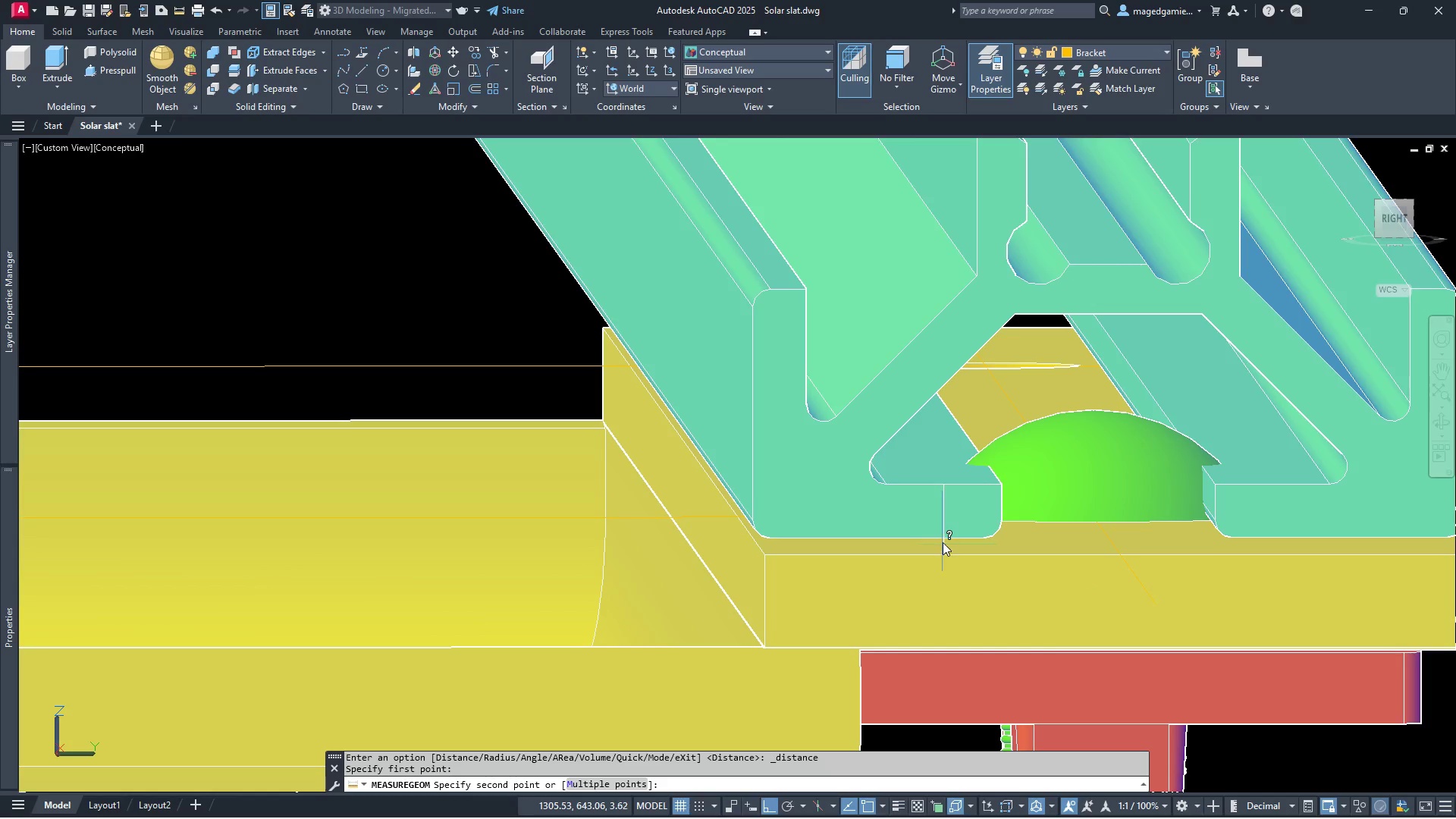 
left_click([943, 541])
 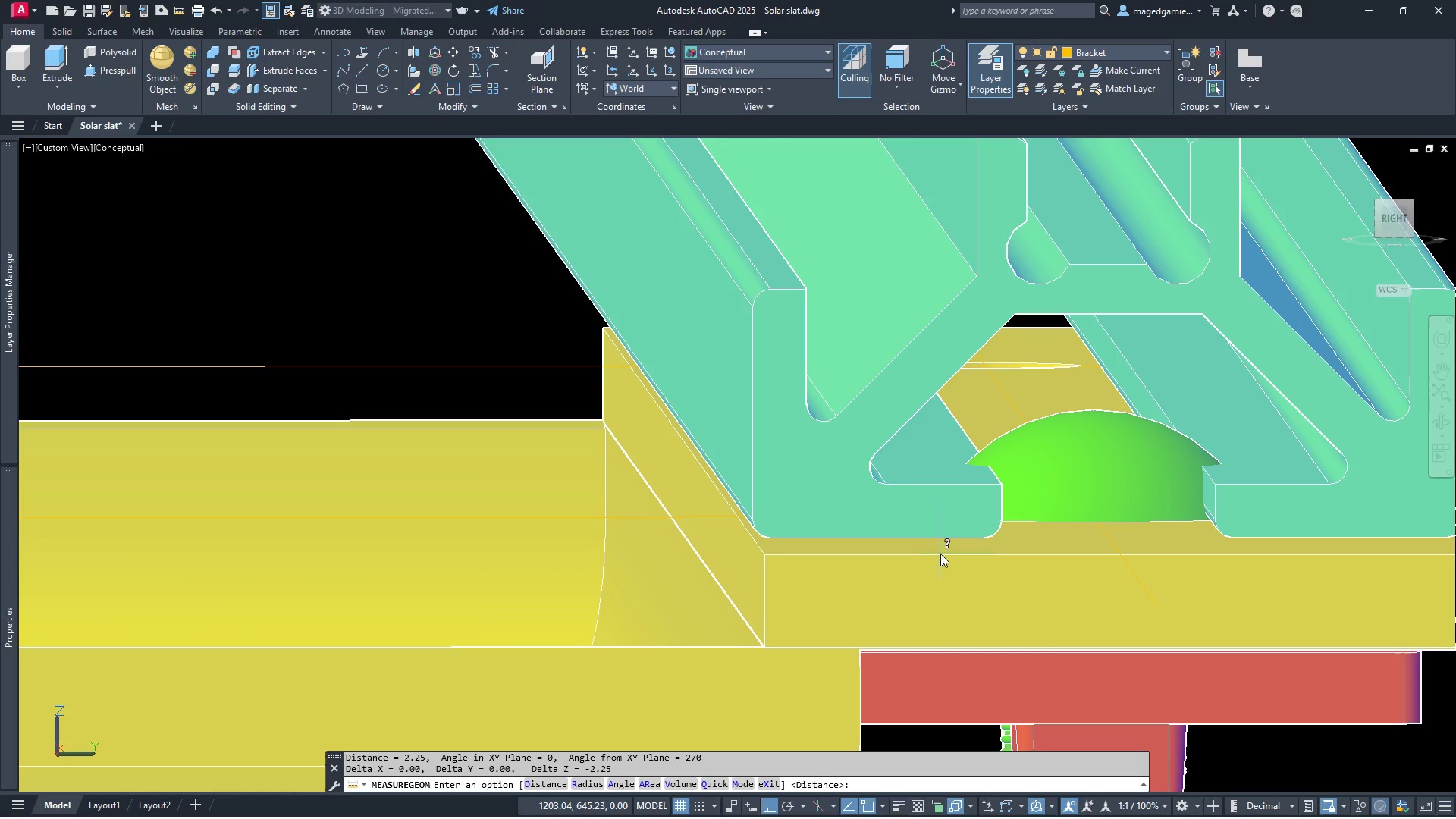 
wait(6.33)
 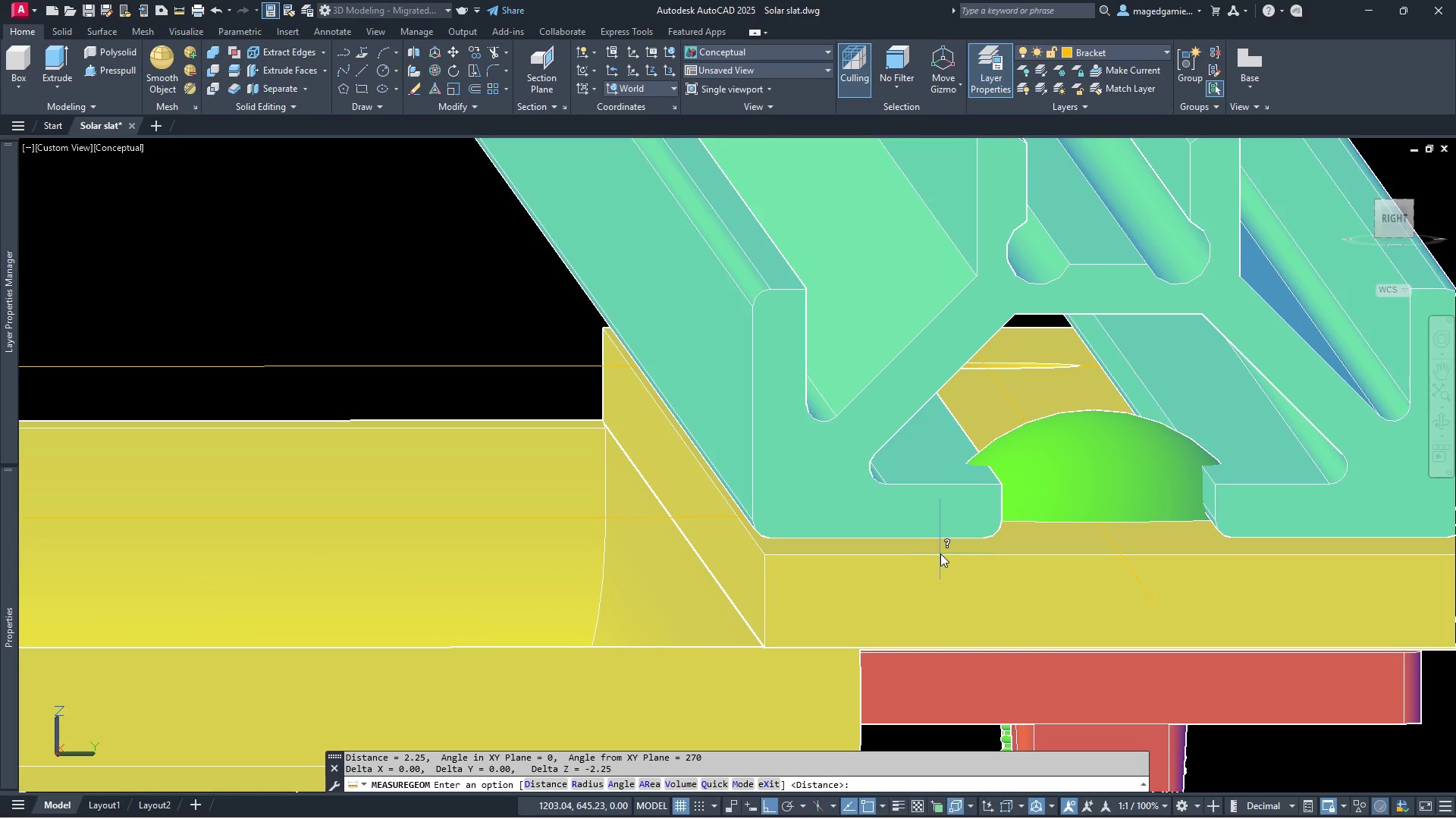 
right_click([949, 531])
 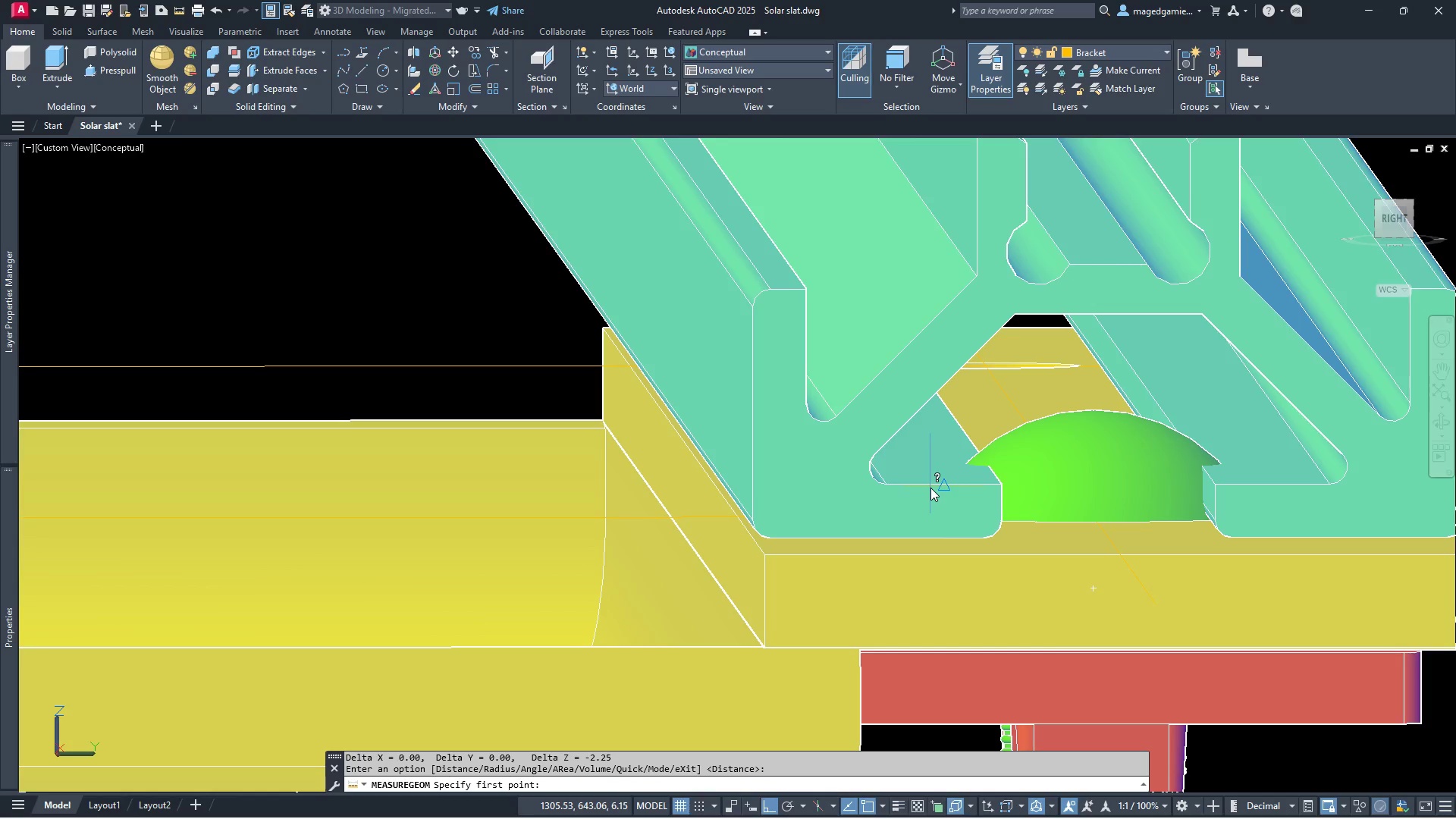 
left_click([930, 488])
 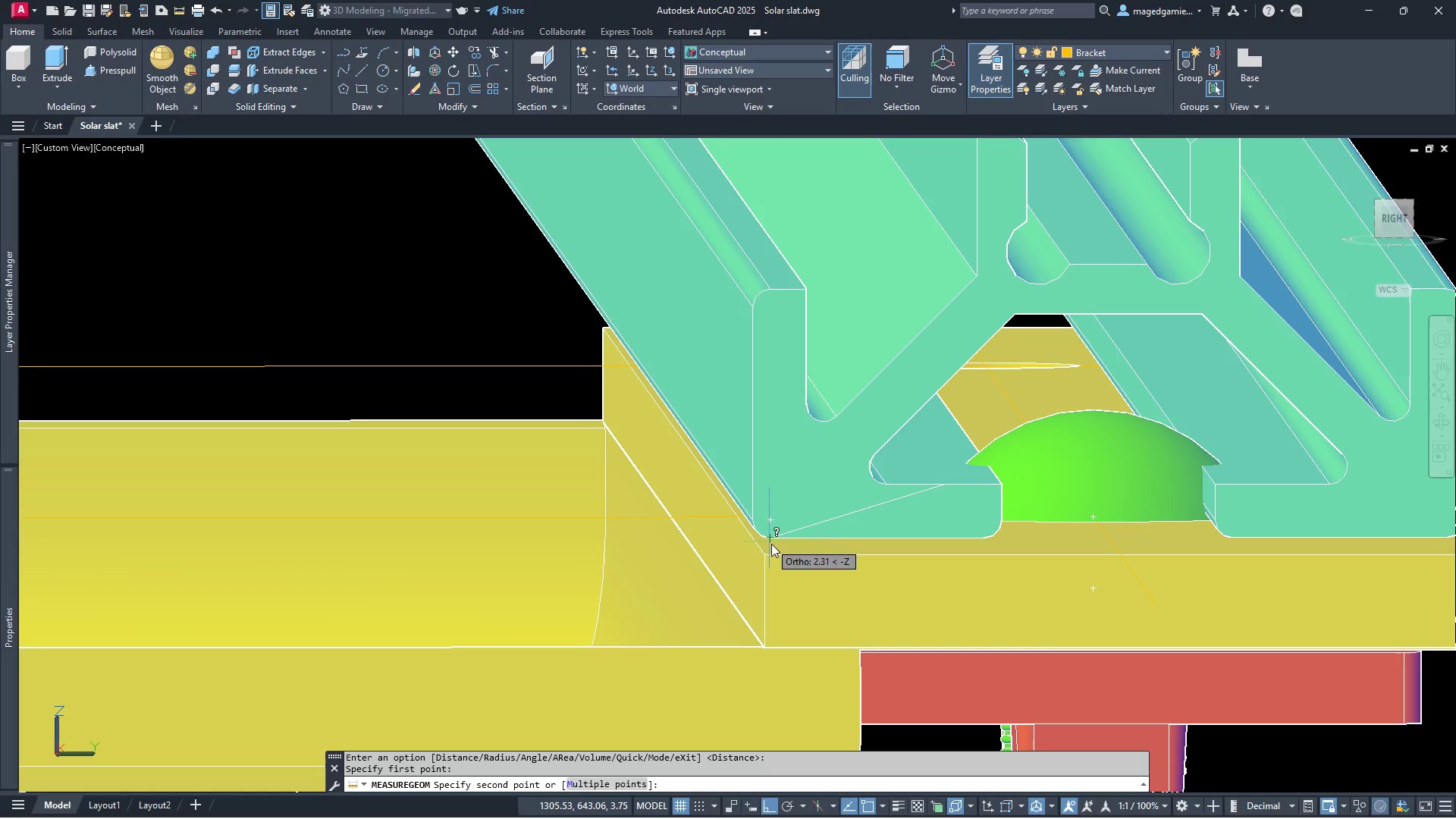 
left_click([771, 544])
 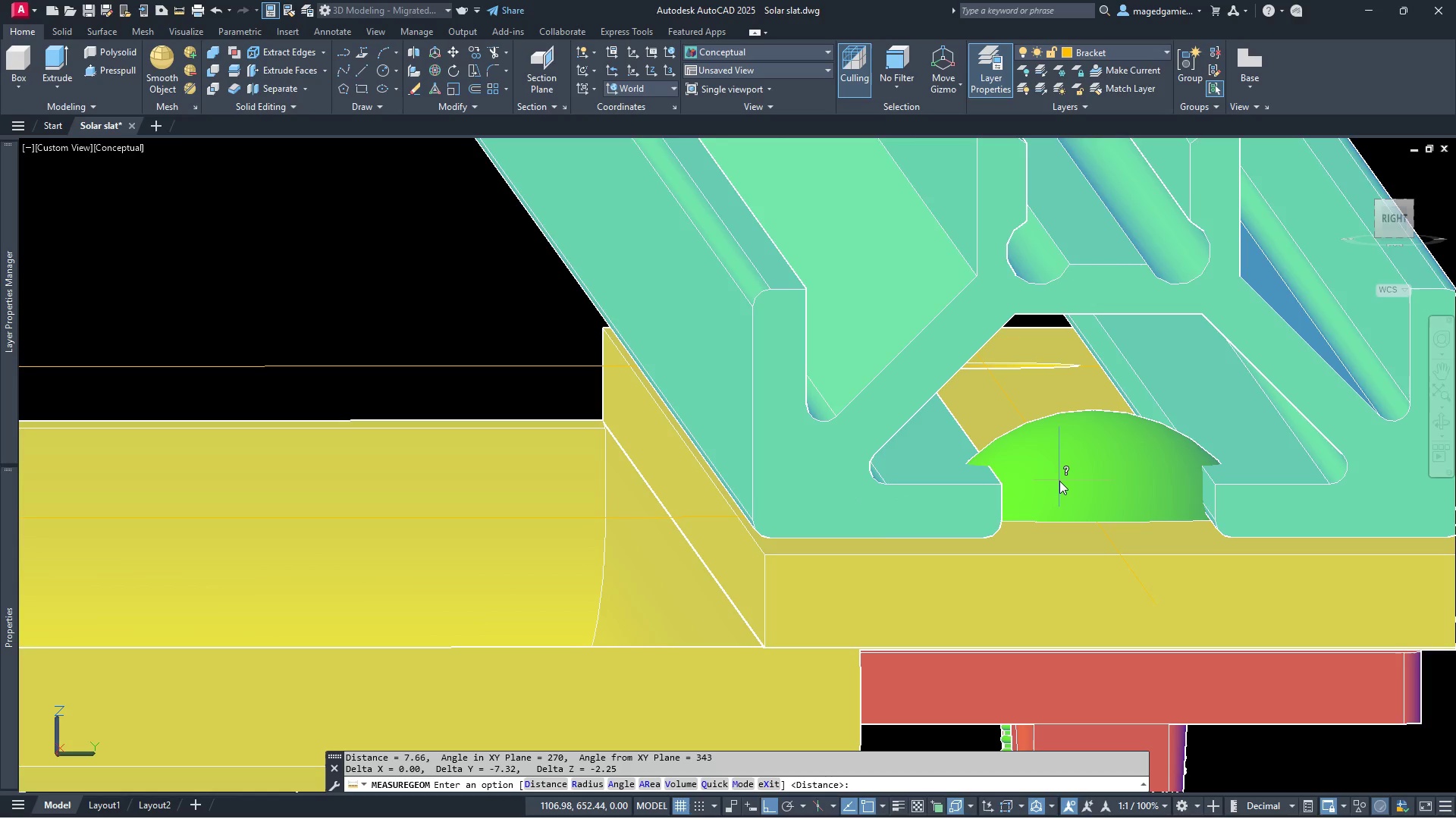 
key(Escape)
 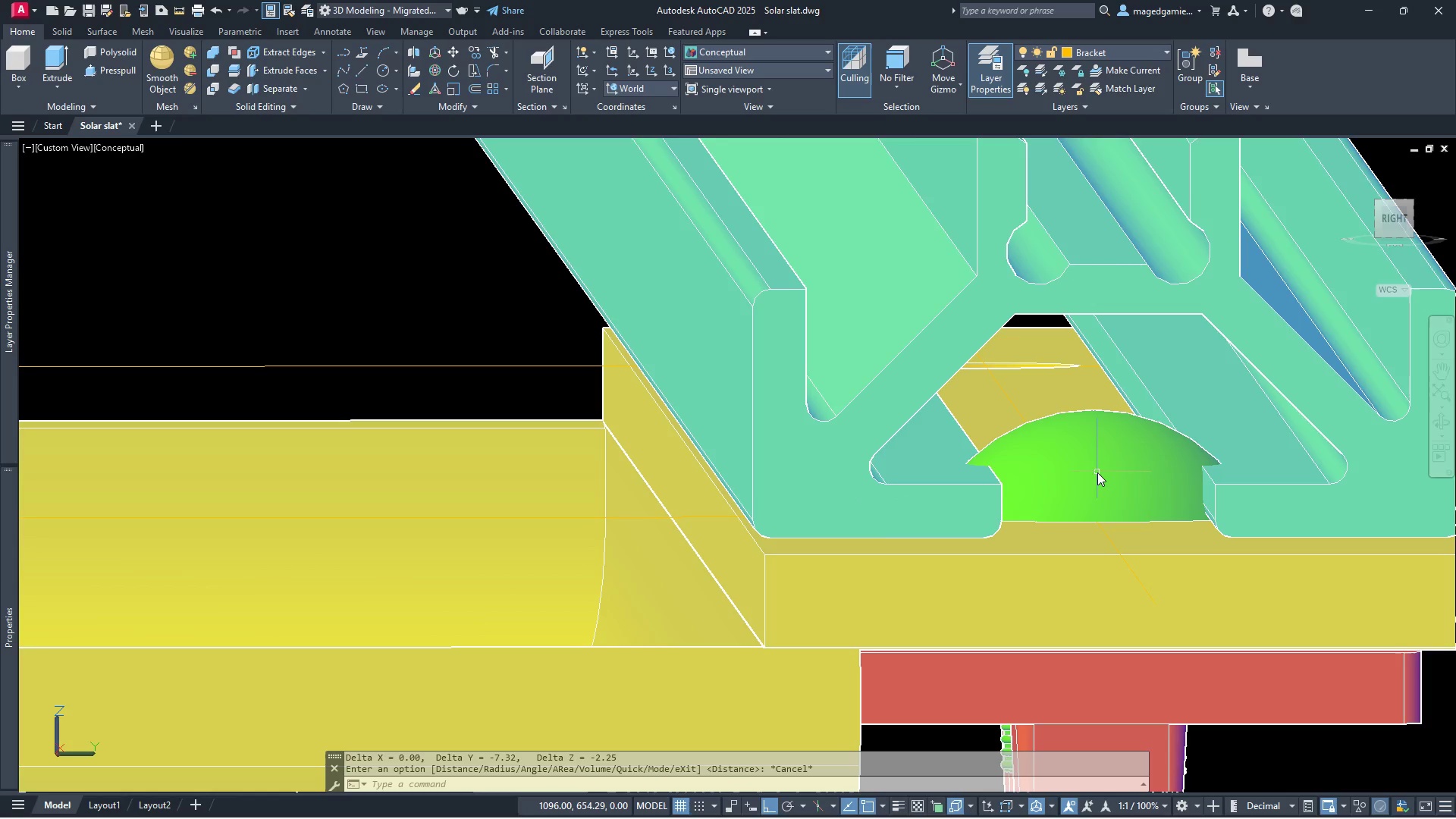 
left_click([1097, 472])
 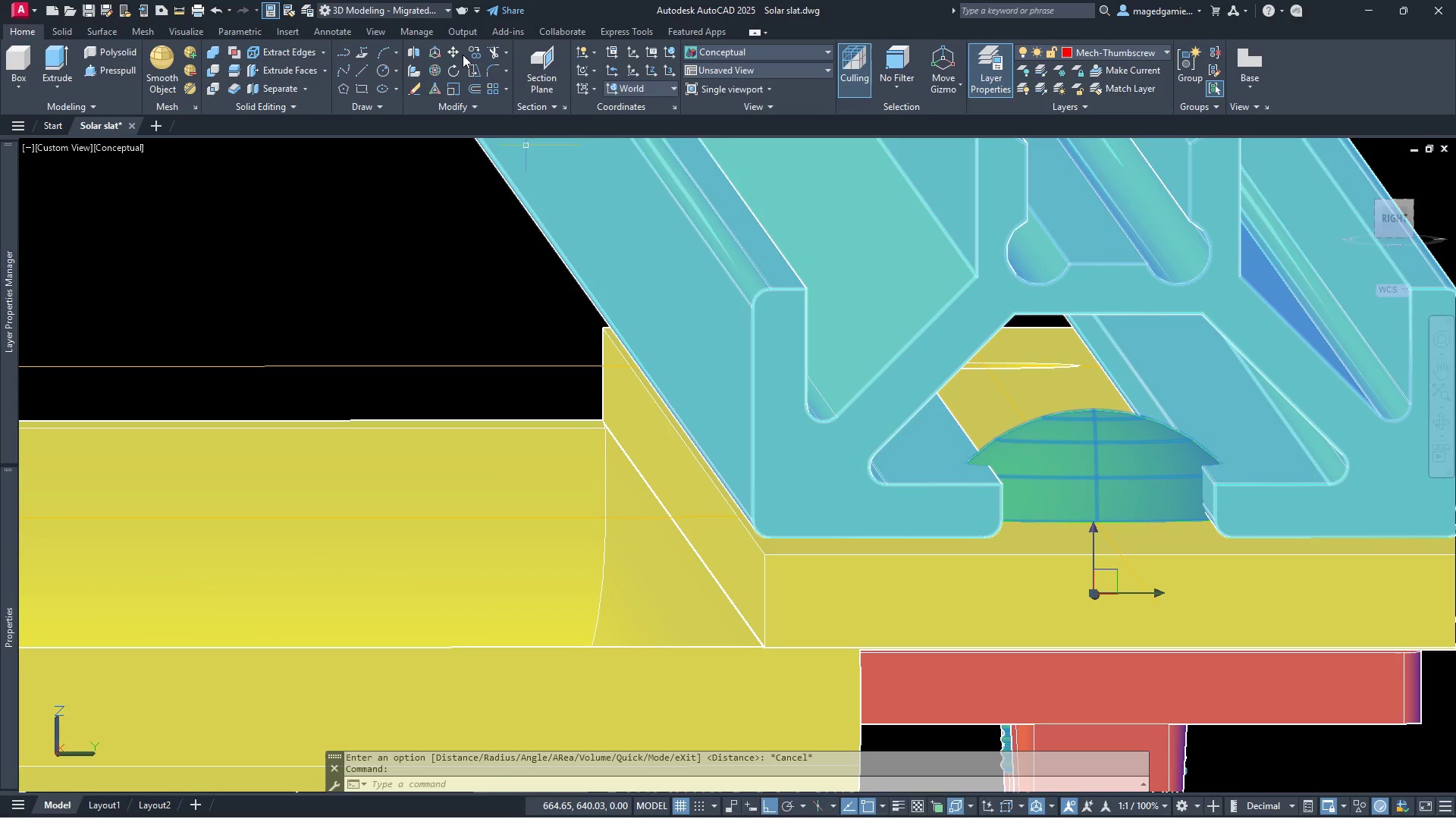 
left_click([449, 51])
 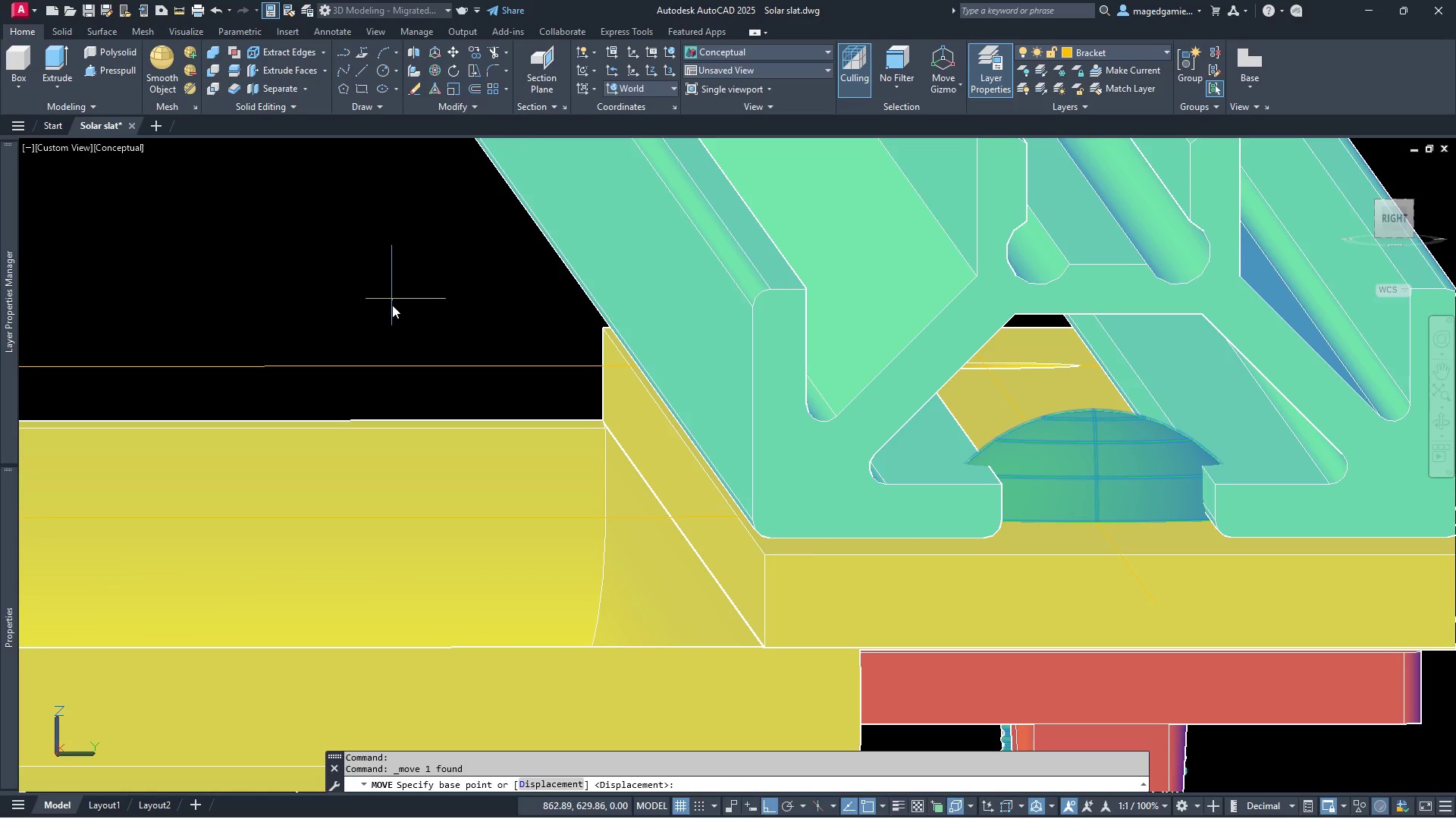 
left_click([394, 306])
 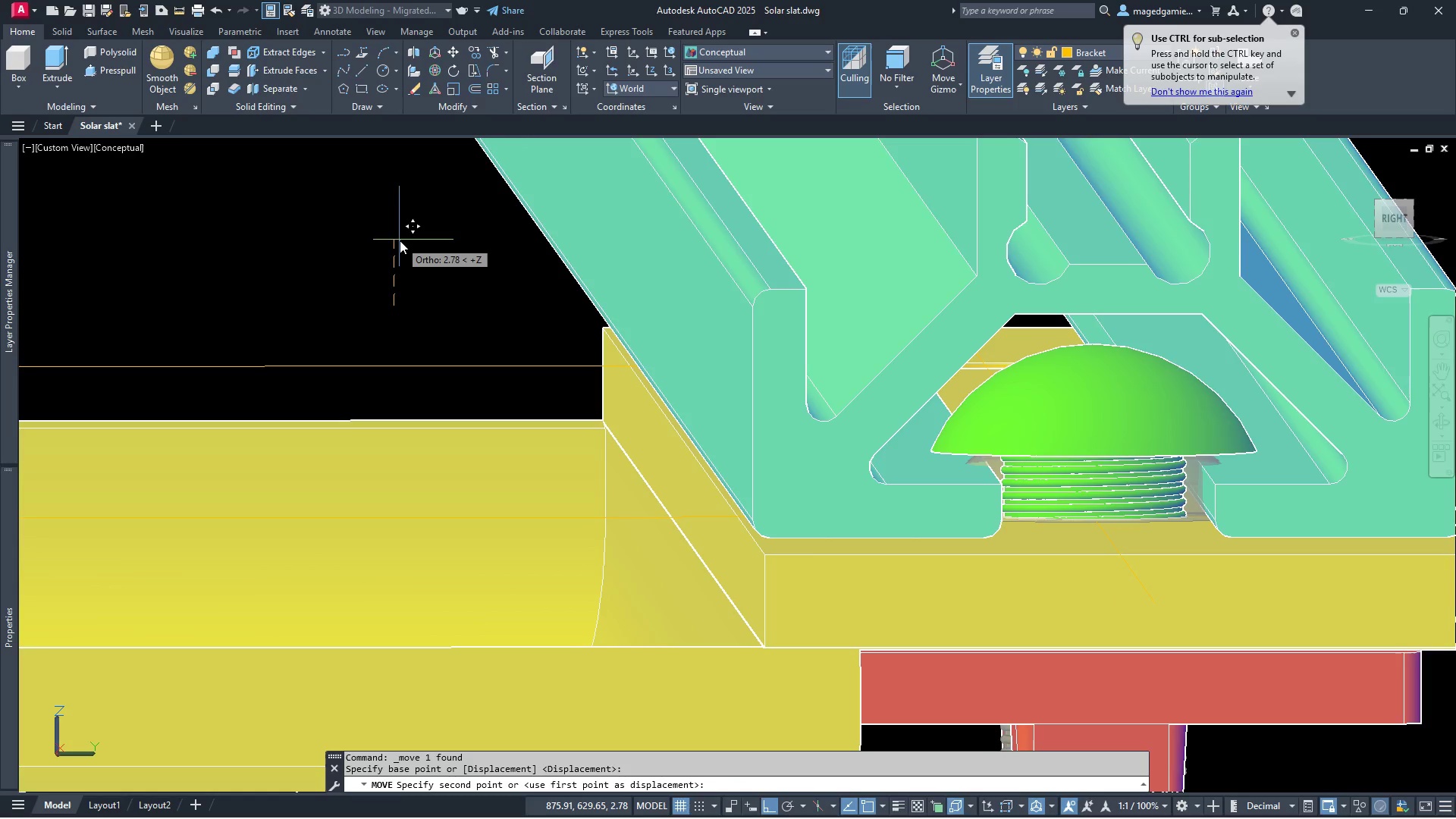 
type(2.25)
 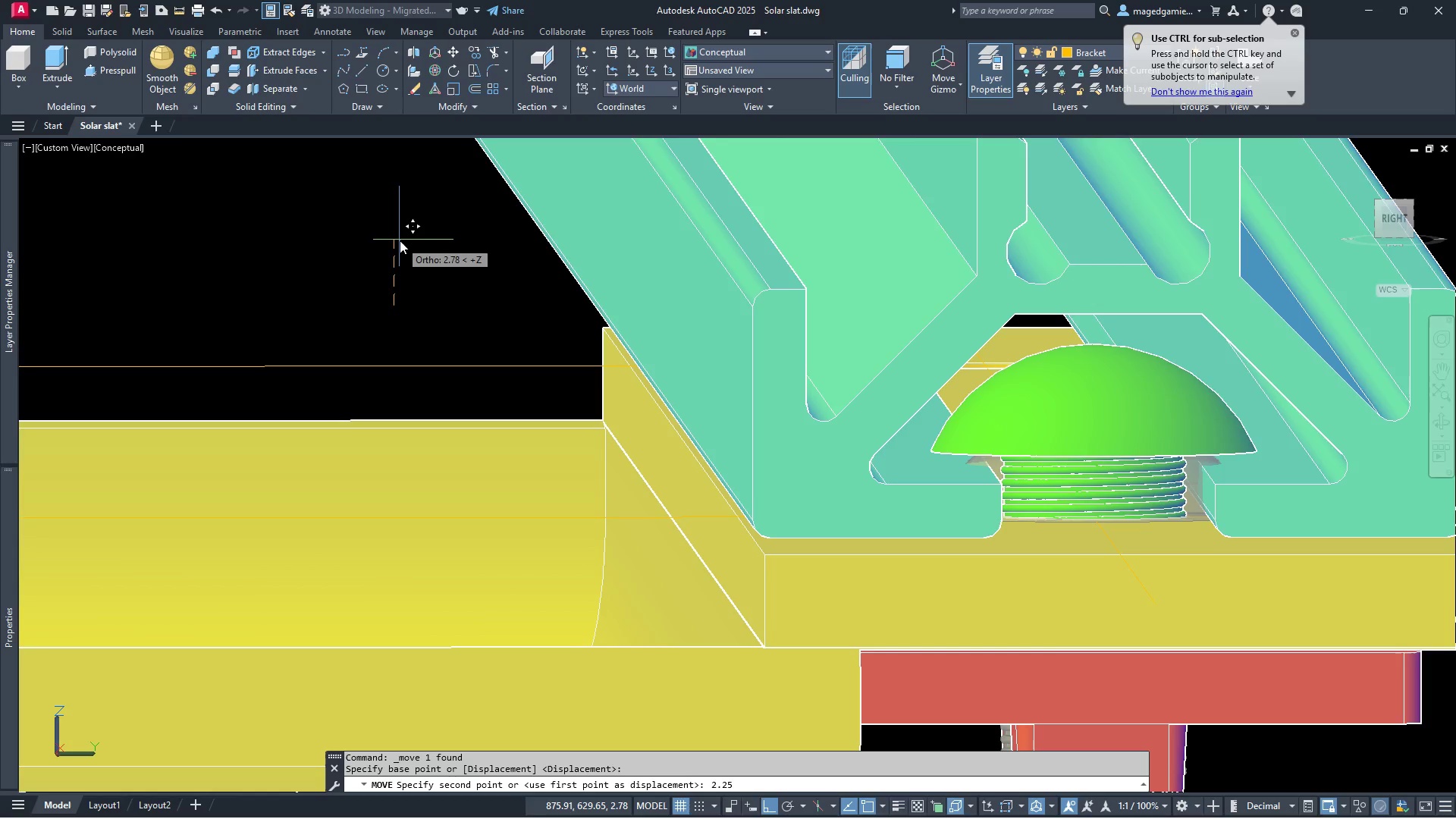 
key(Enter)
 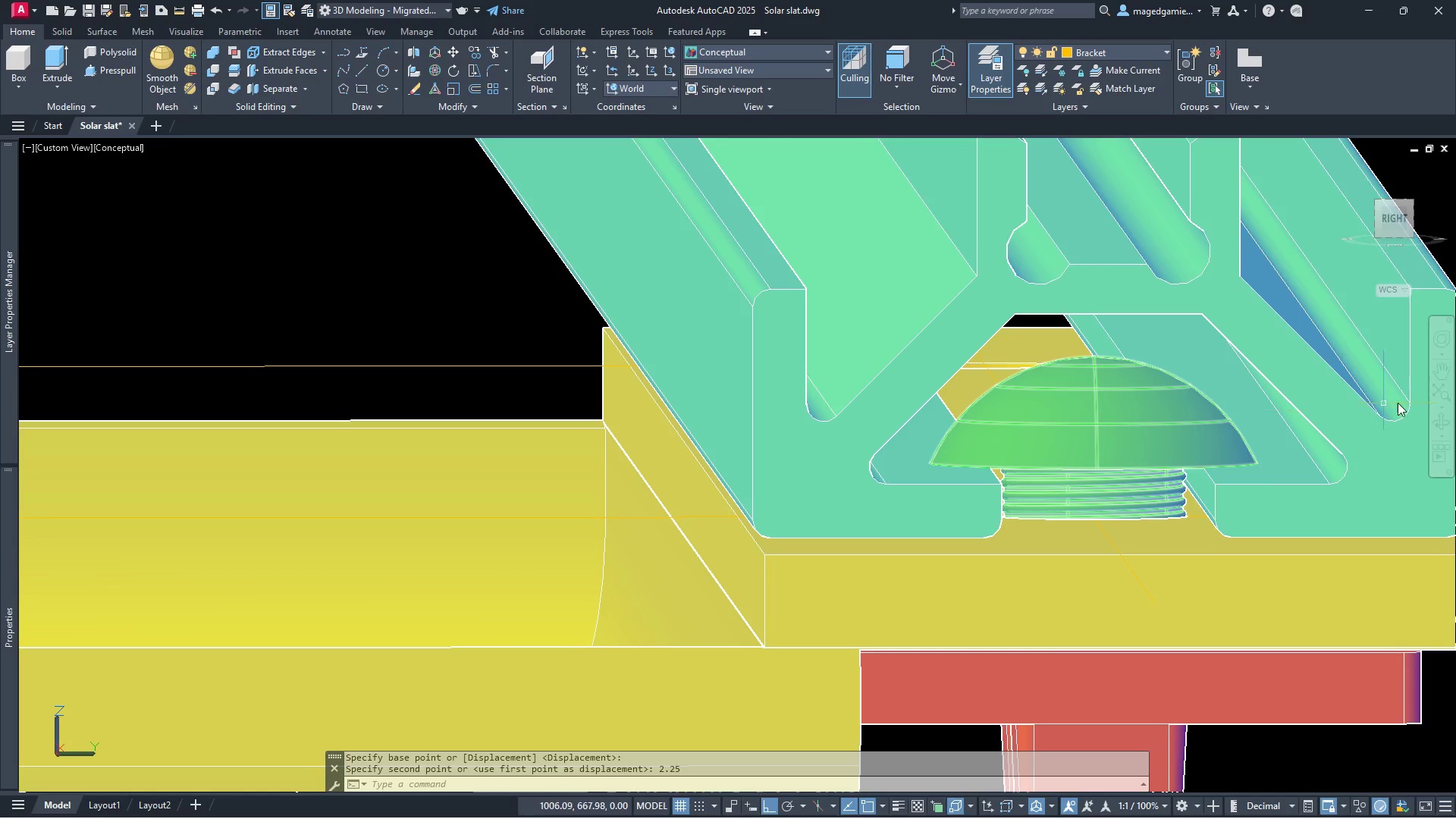 
left_click([1445, 421])
 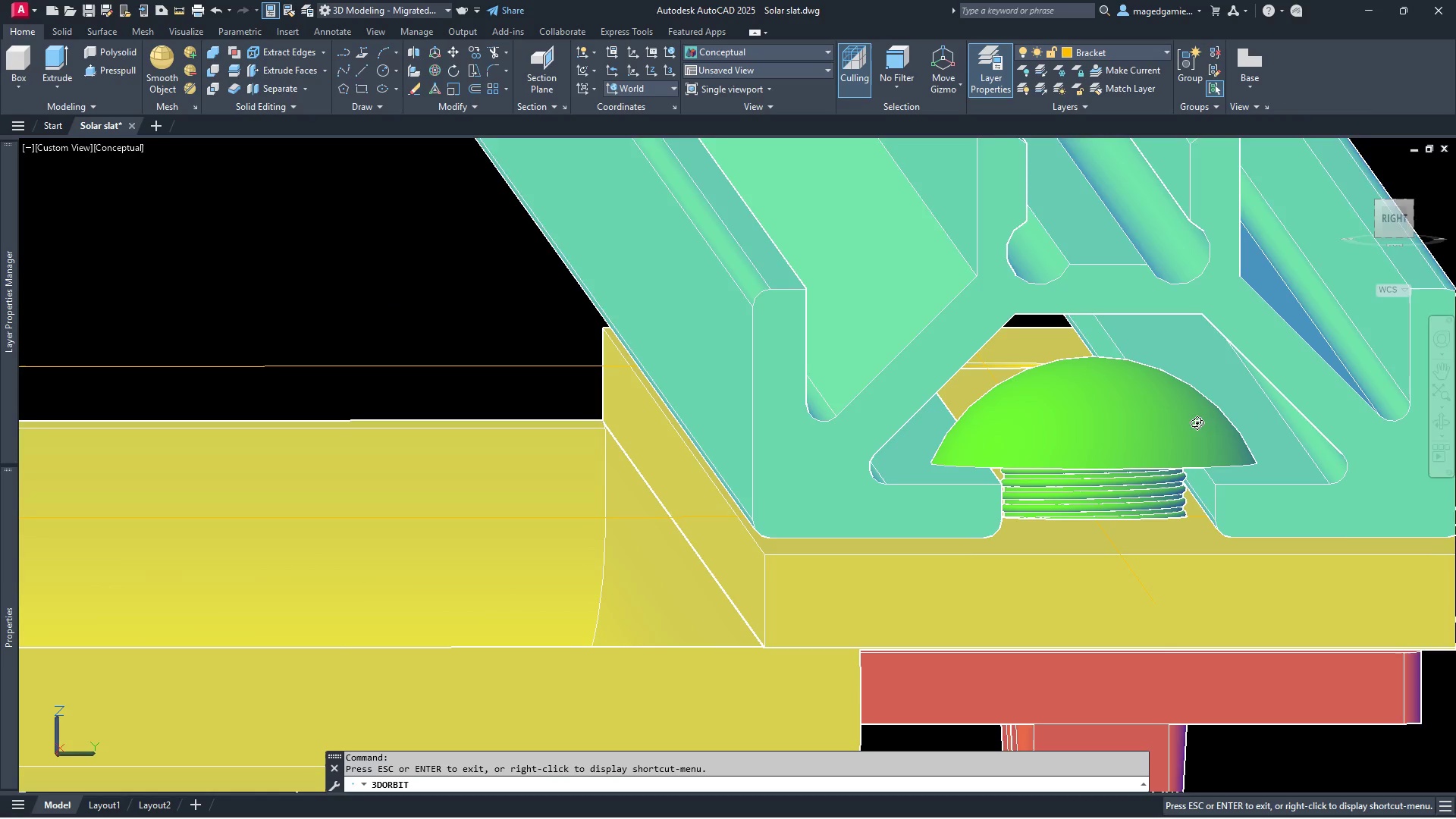 
left_click_drag(start_coordinate=[1197, 422], to_coordinate=[1191, 417])
 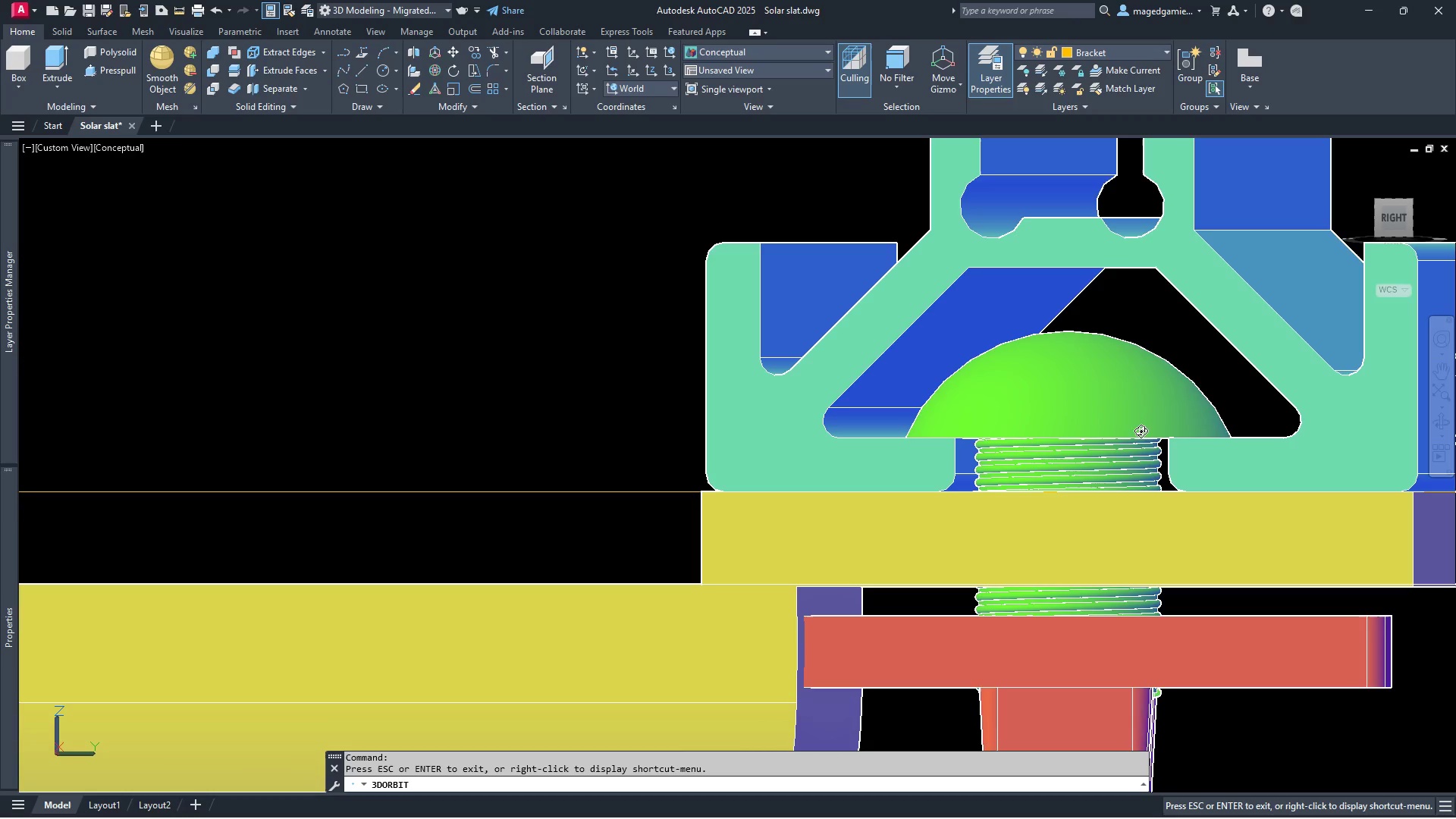 
key(Escape)
 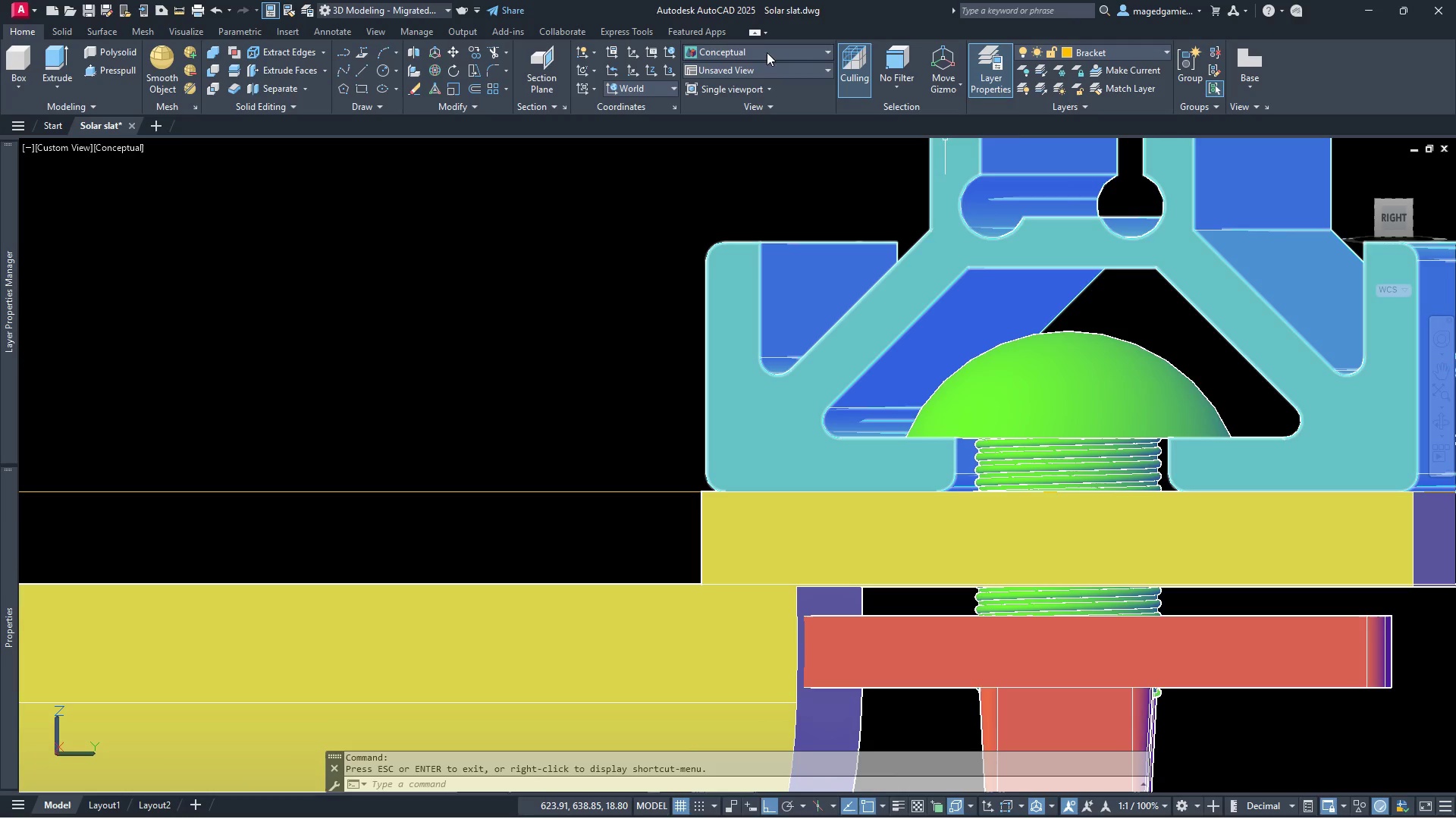 
left_click([823, 52])
 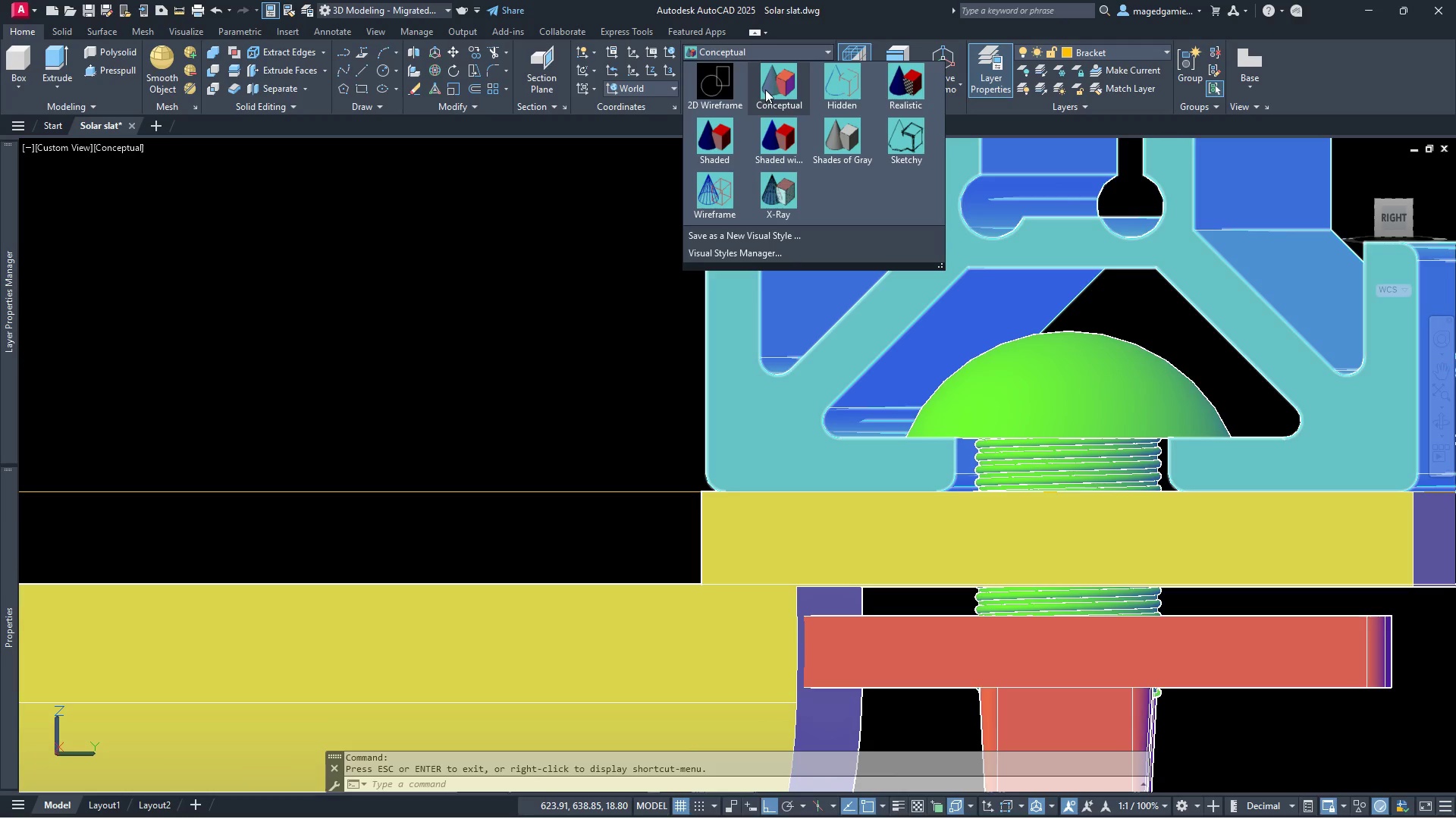 
left_click([715, 89])
 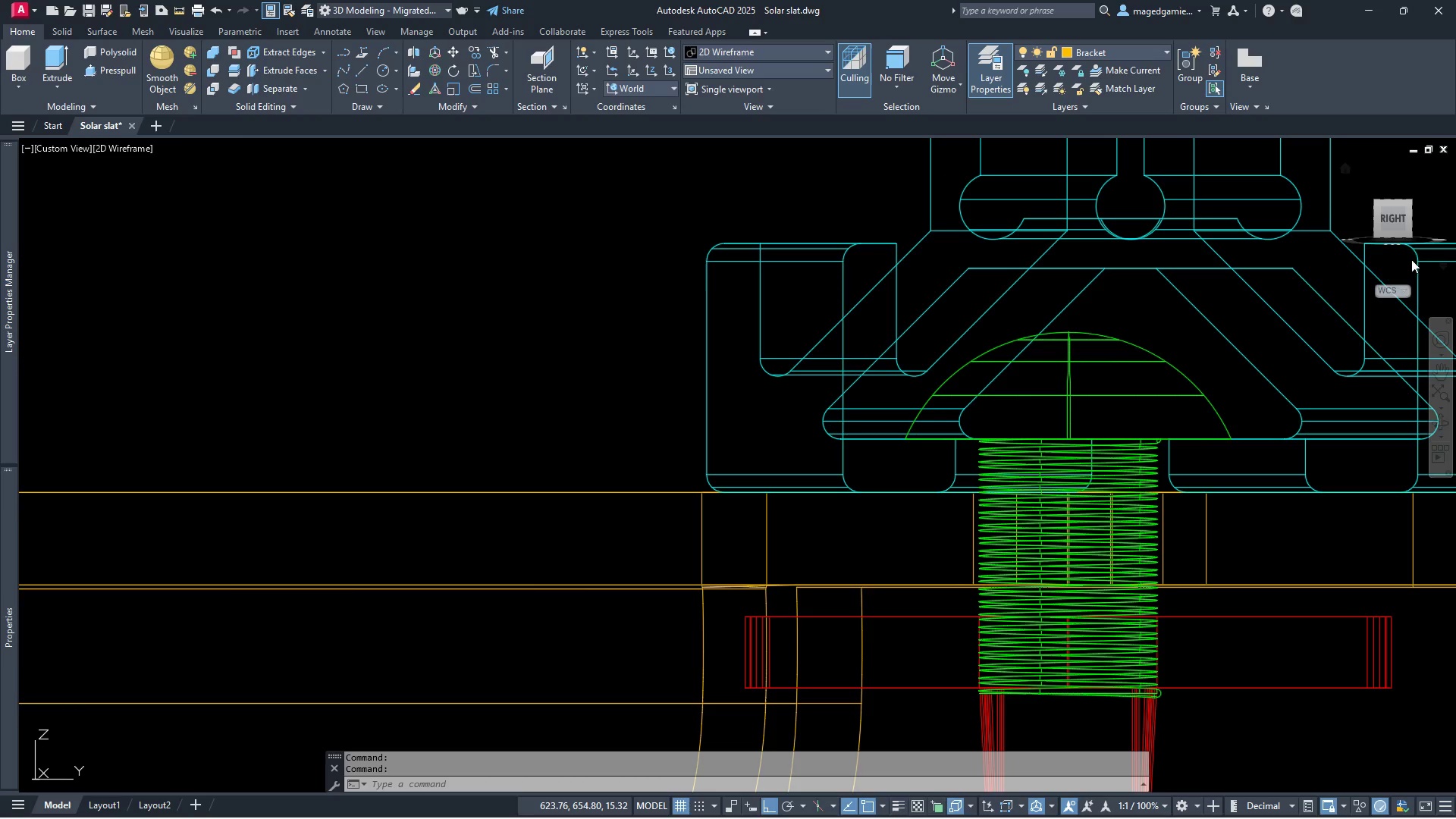 
left_click([1396, 221])
 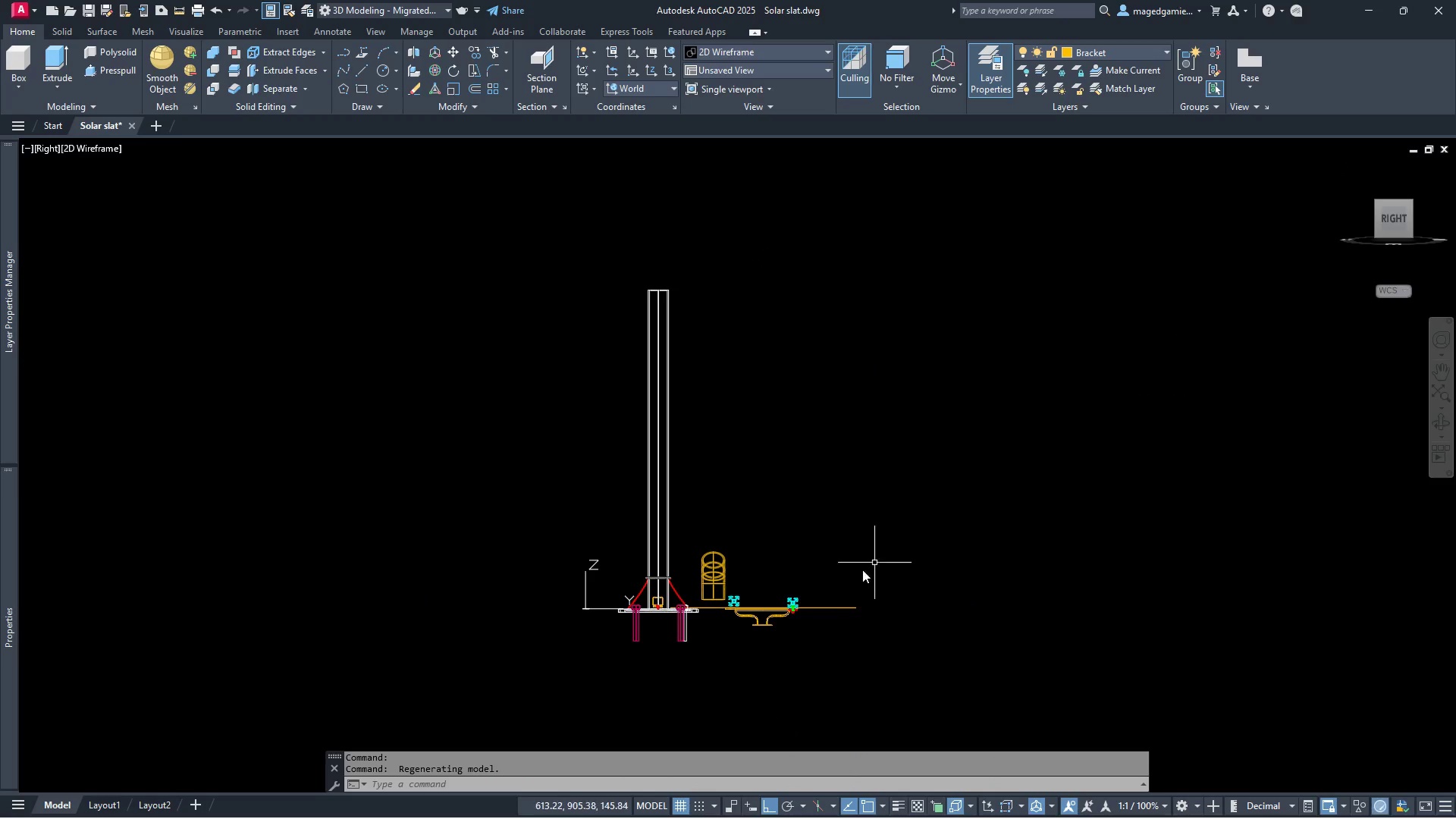 
scroll: coordinate [865, 679], scroll_direction: up, amount: 9.0
 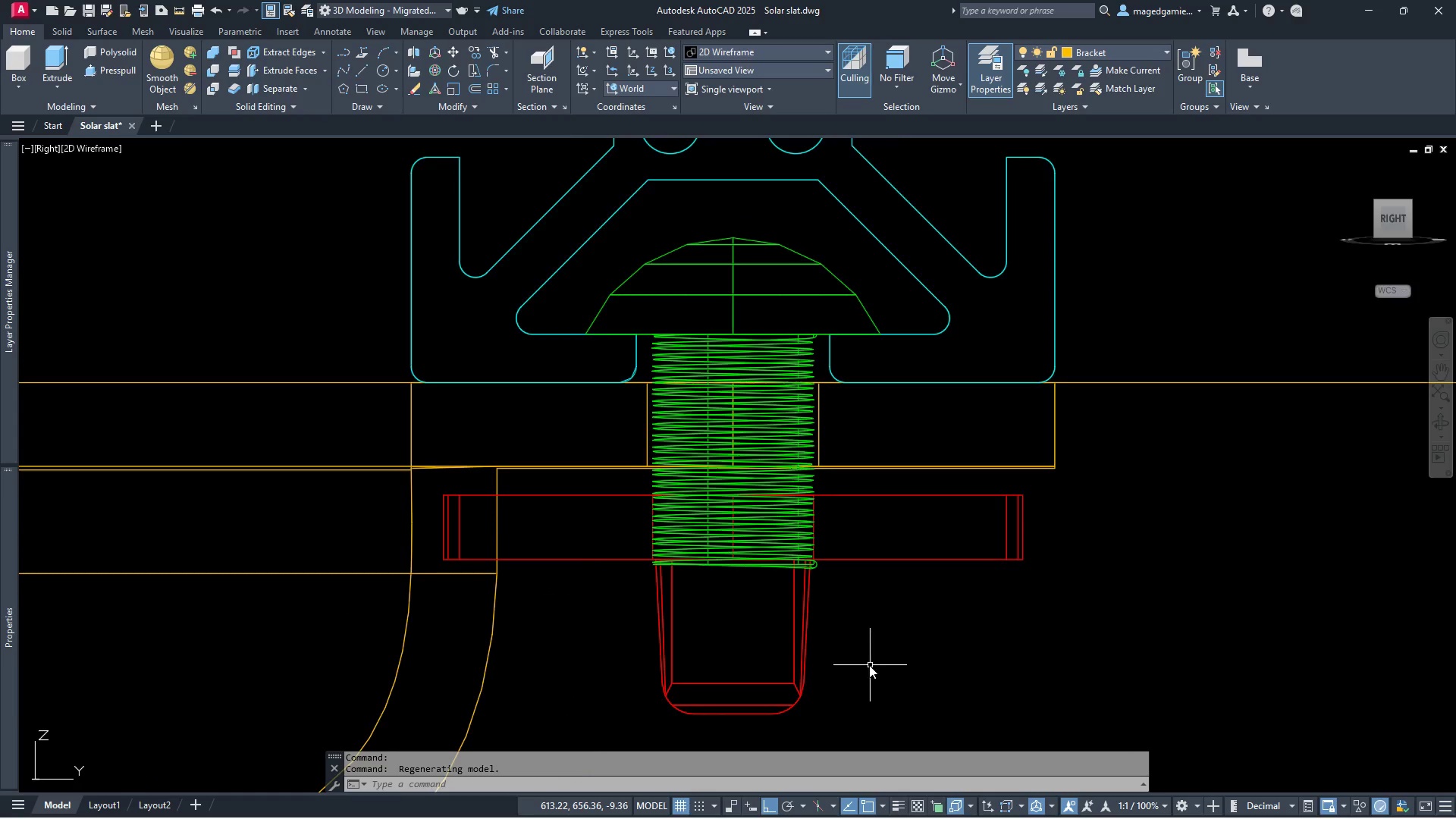 
scroll: coordinate [868, 667], scroll_direction: down, amount: 1.0
 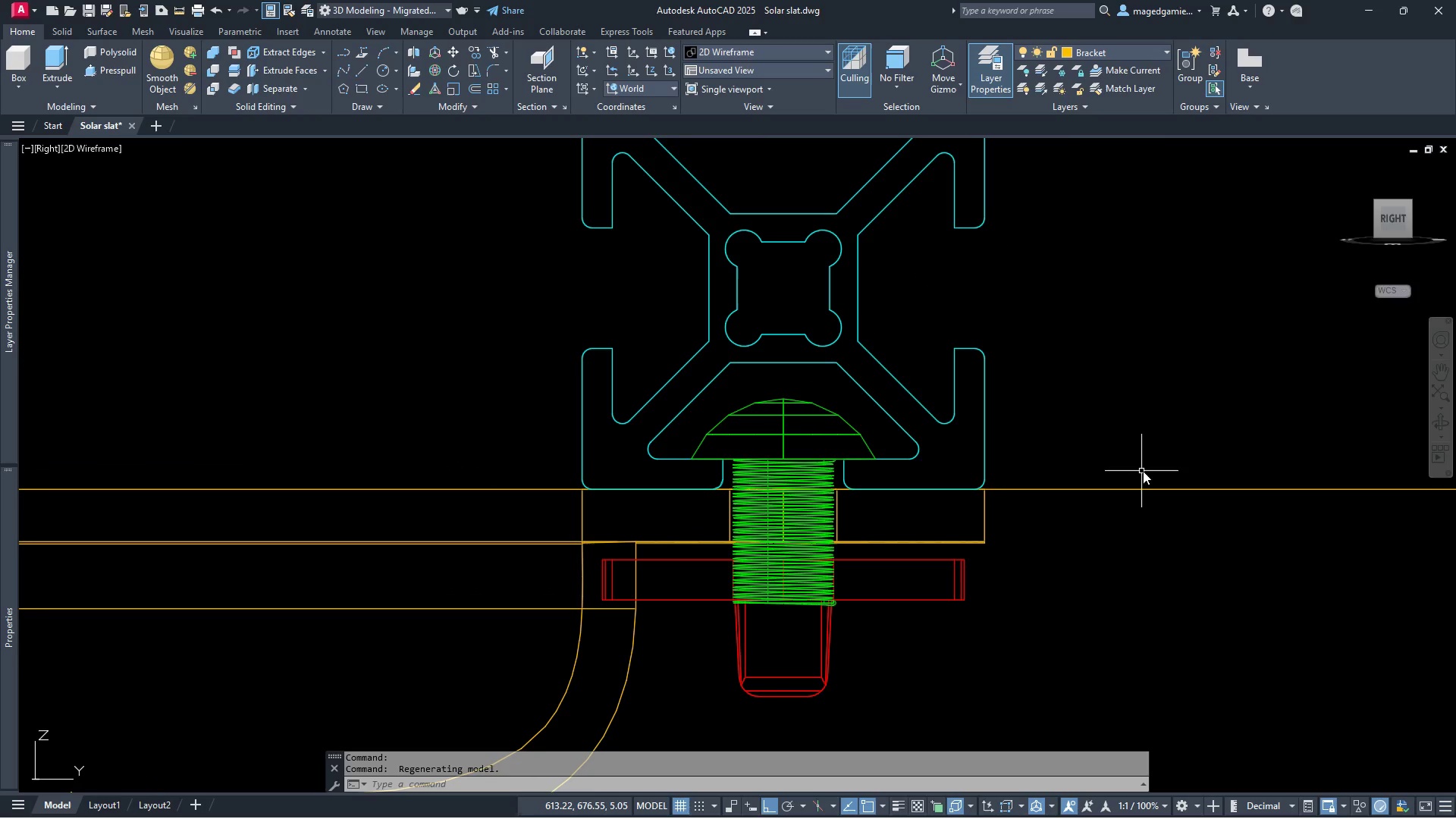 
scroll: coordinate [1143, 469], scroll_direction: up, amount: 1.0
 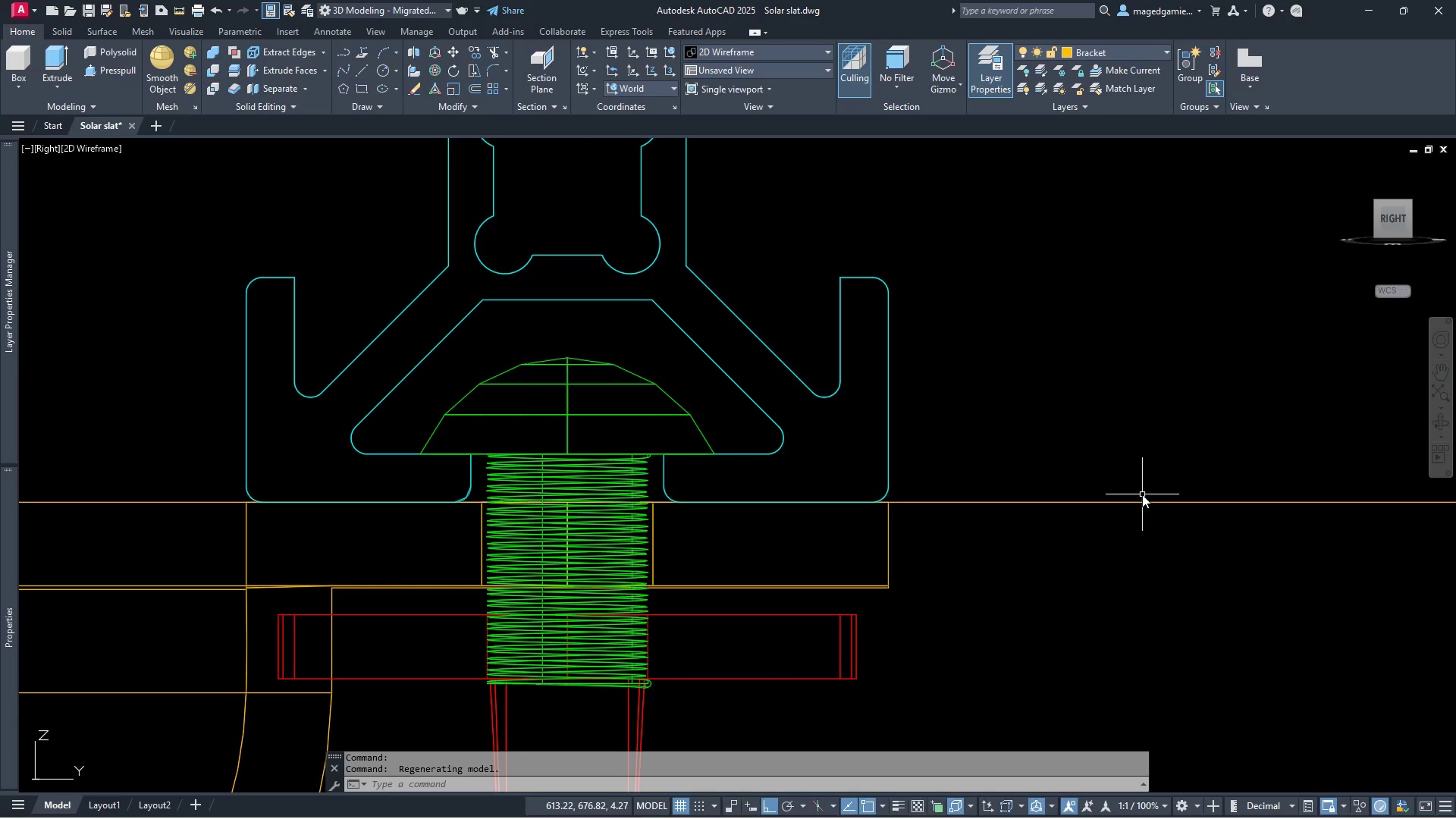 
scroll: coordinate [1142, 494], scroll_direction: down, amount: 1.0
 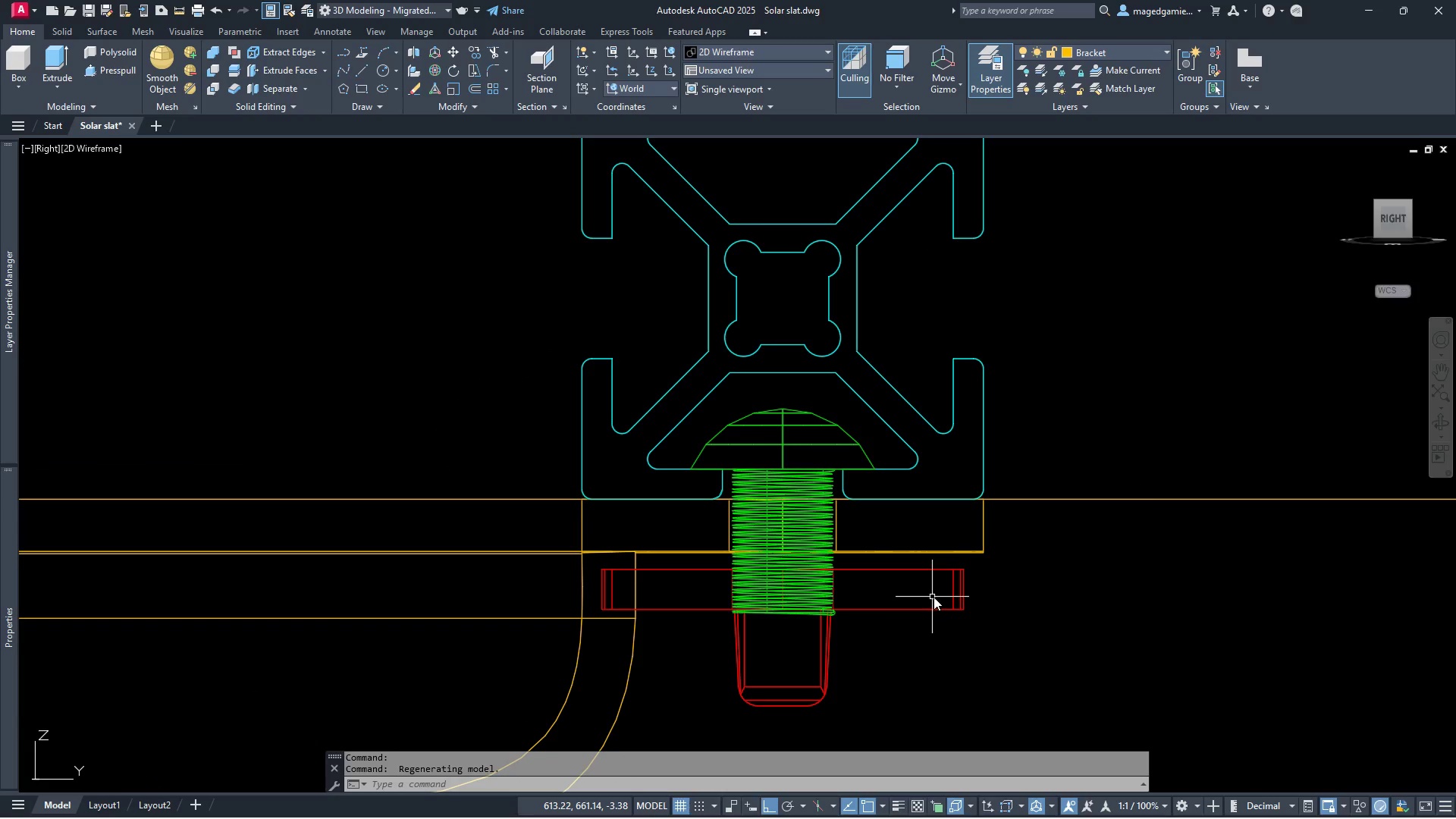 
left_click([936, 610])
 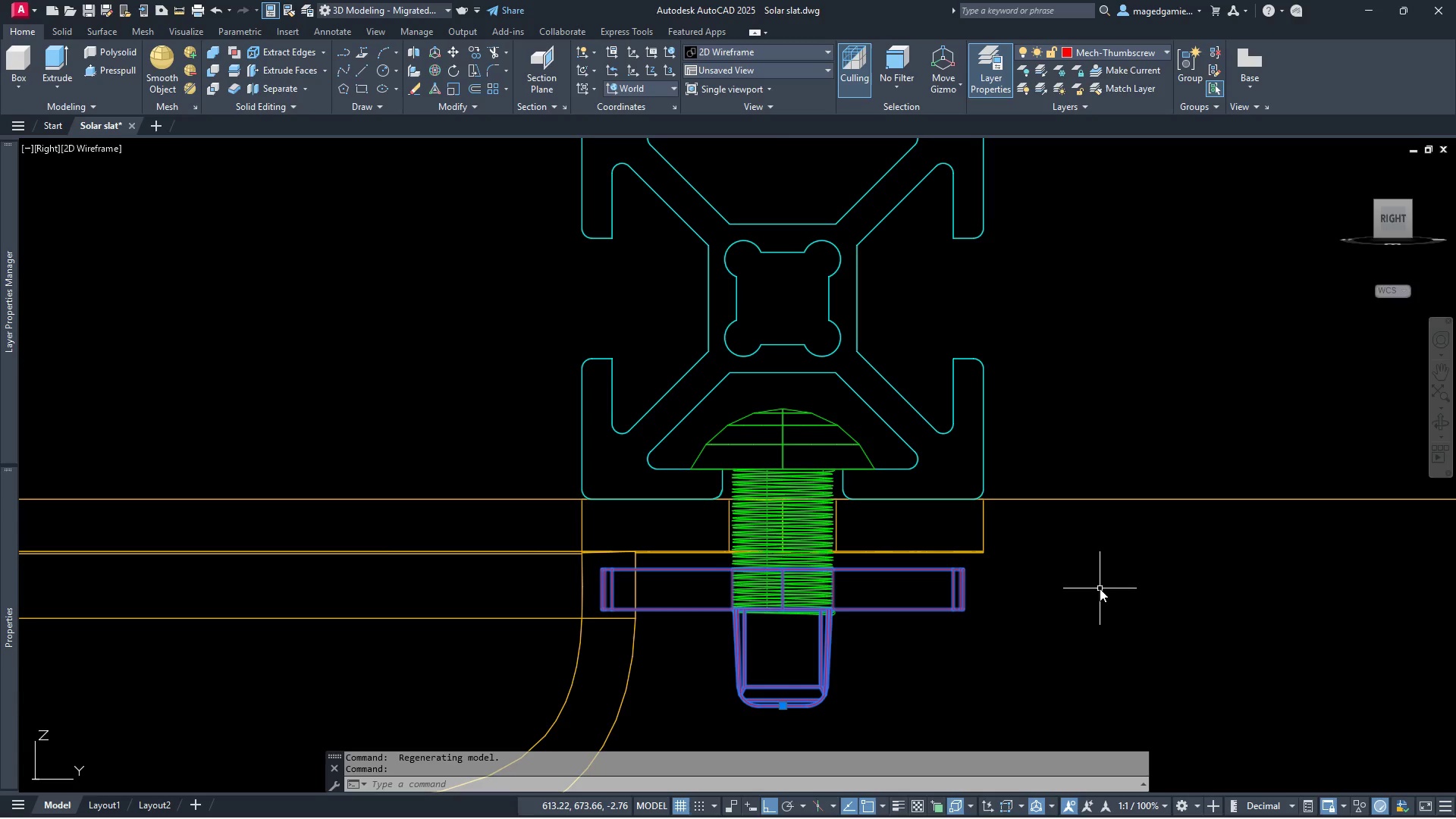 
wait(5.72)
 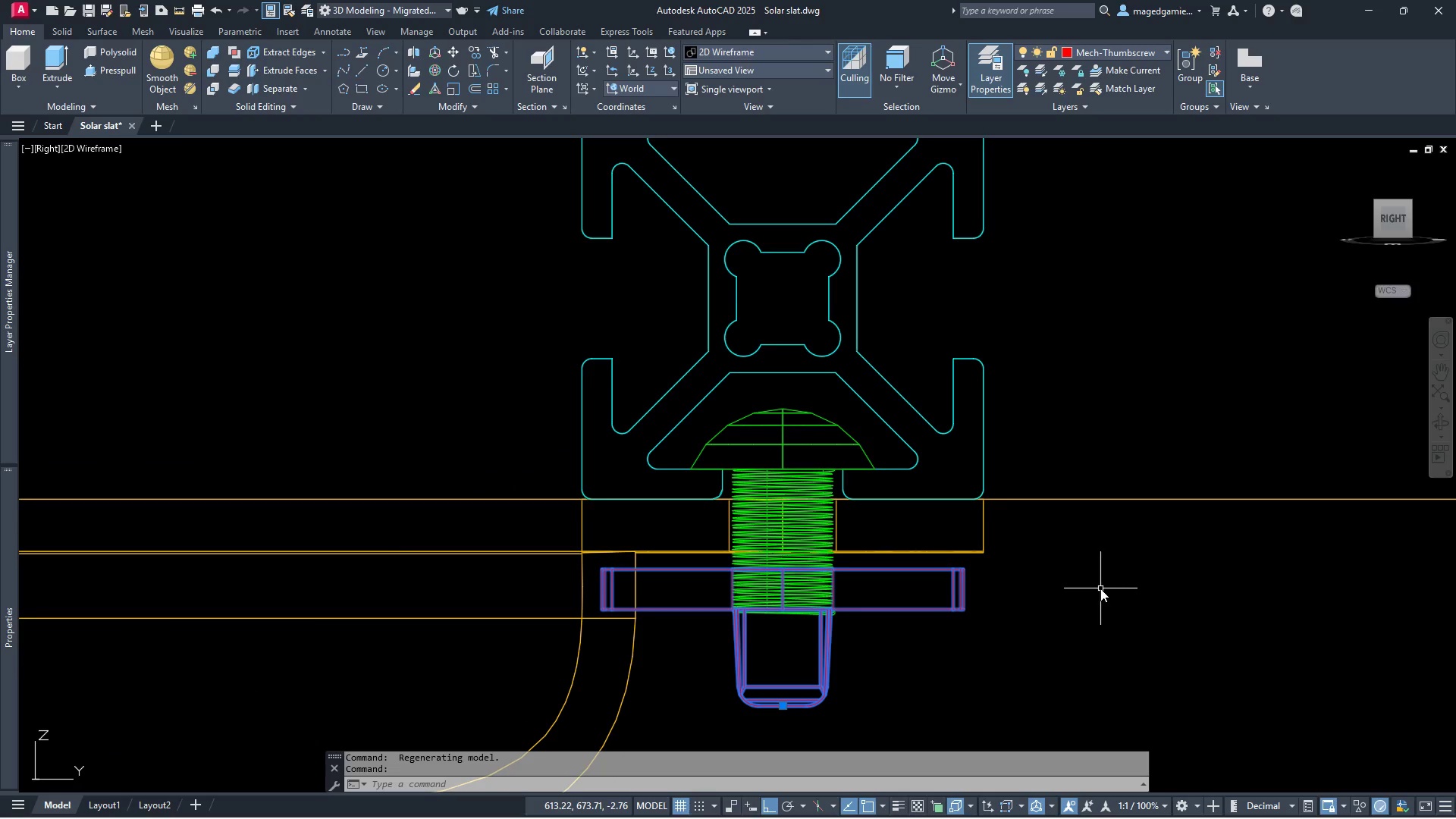 
key(Escape)
 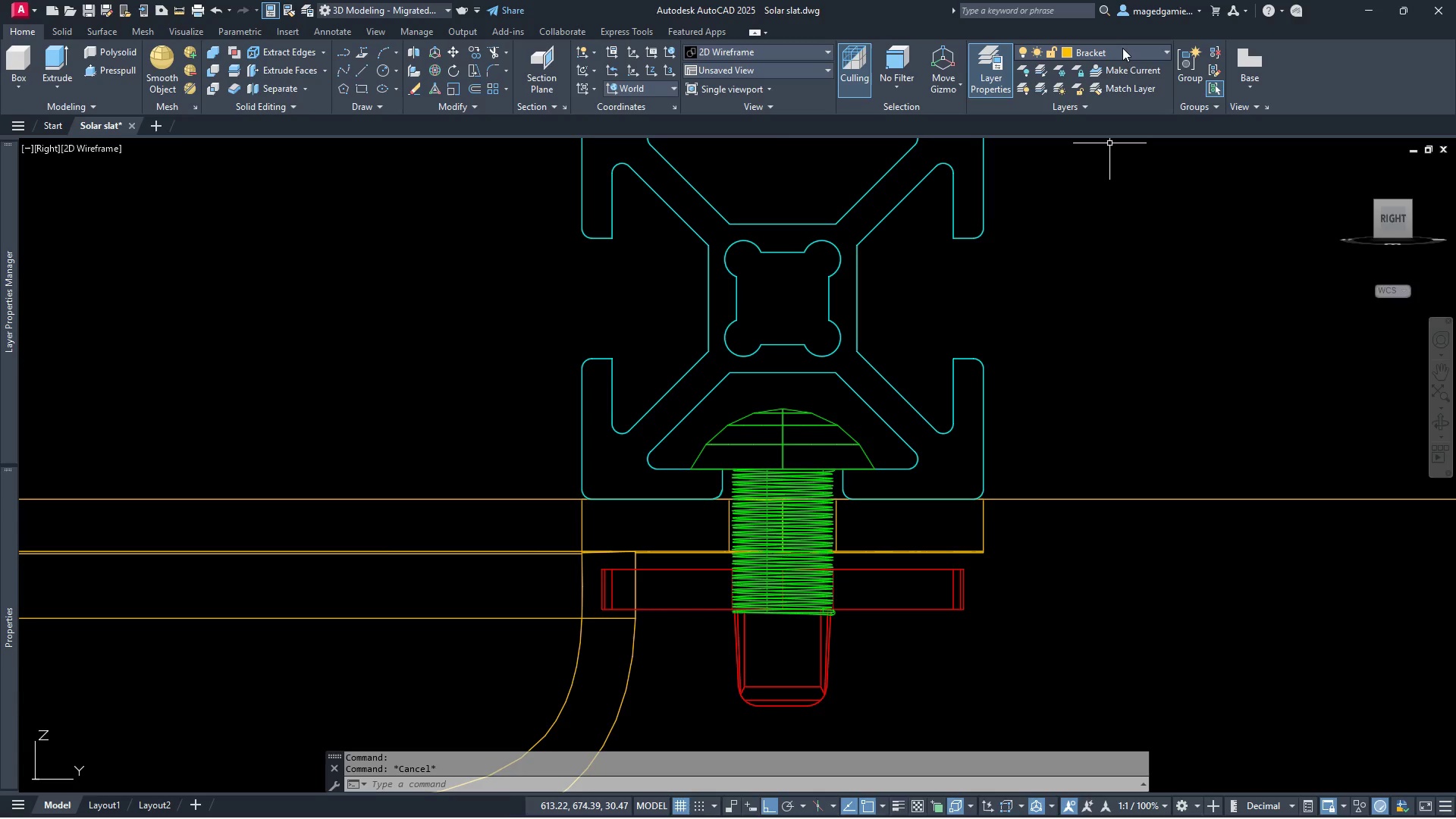 
left_click([1122, 48])
 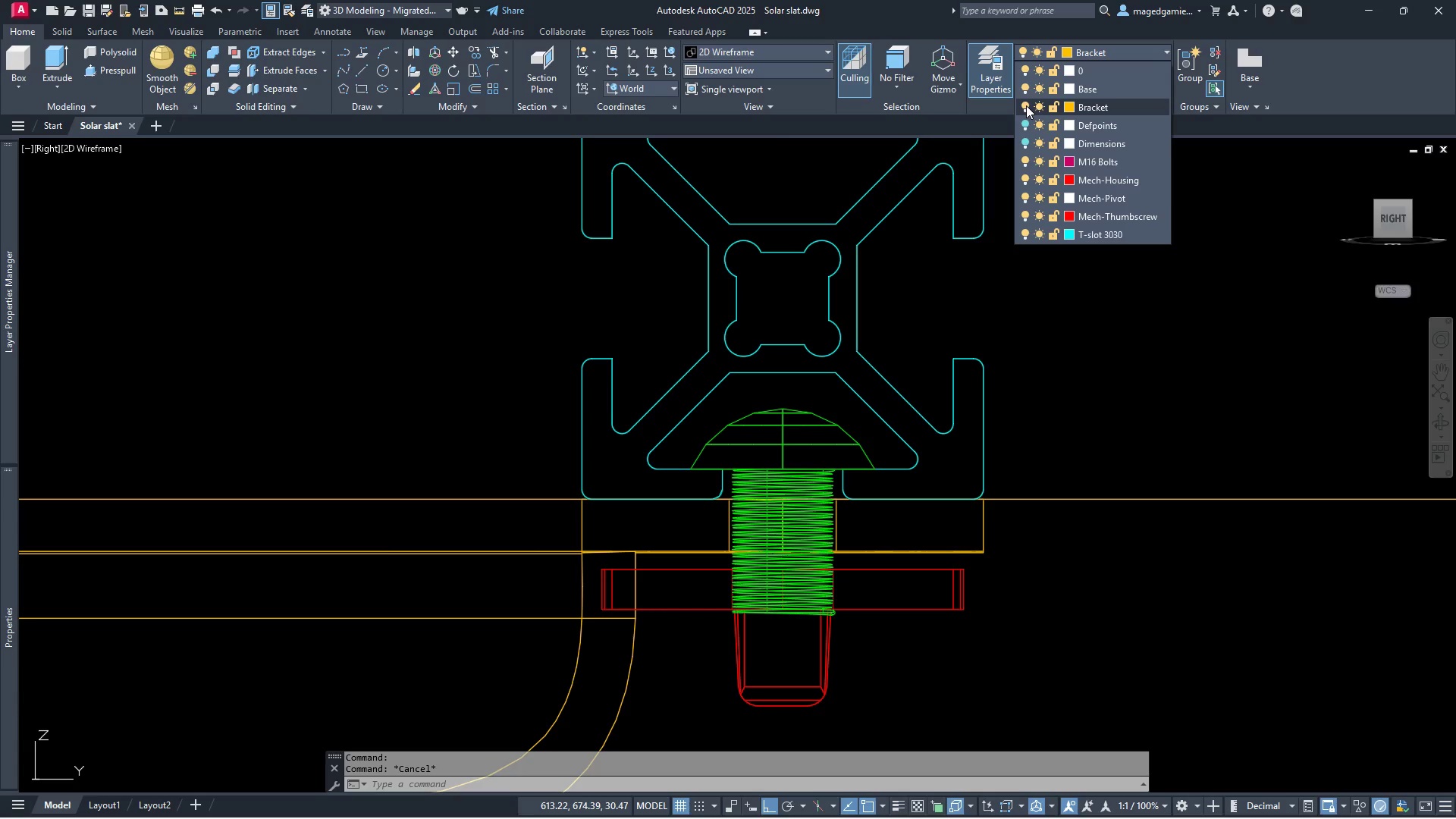 
left_click([1026, 105])
 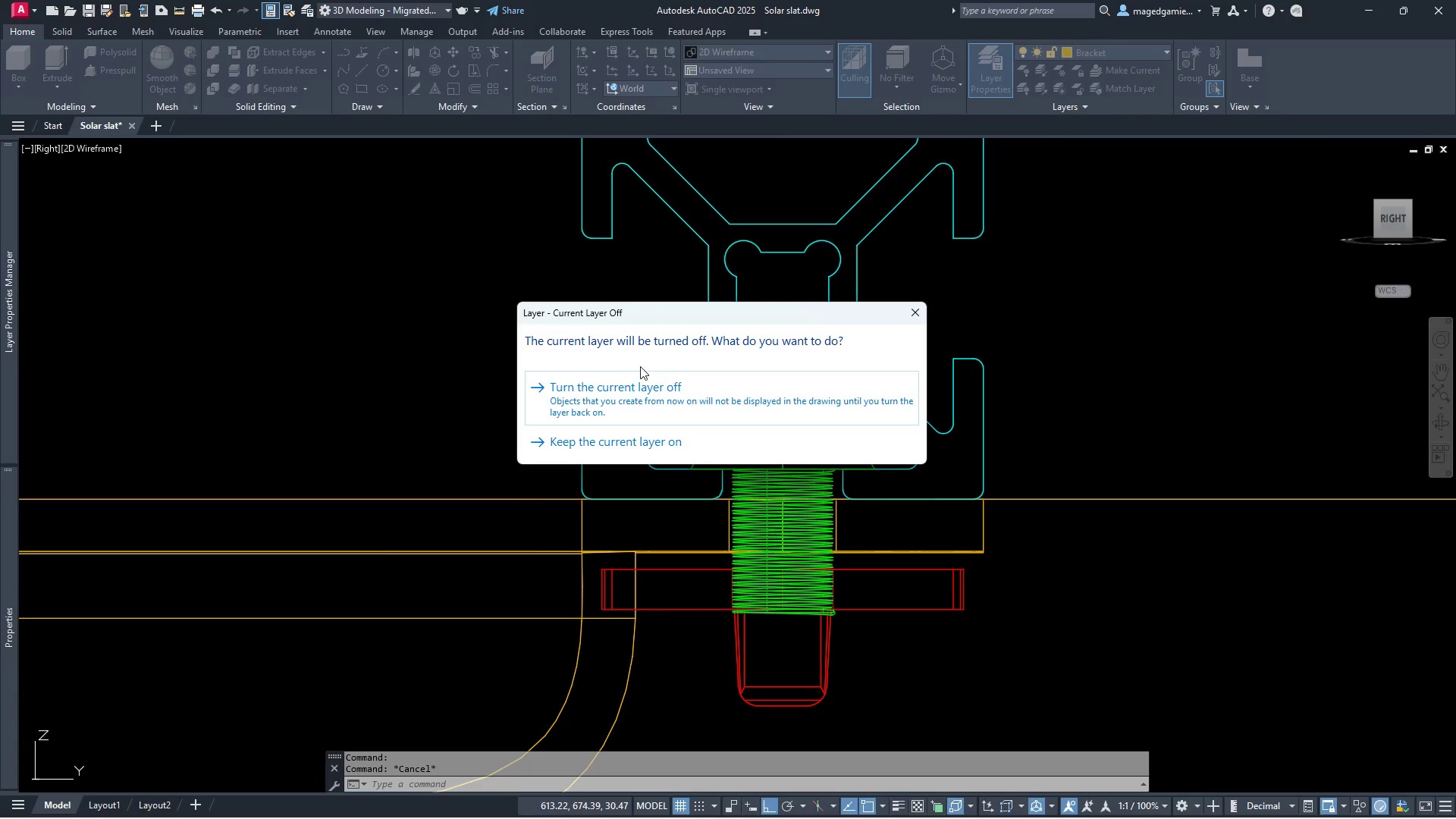 
key(Escape)
 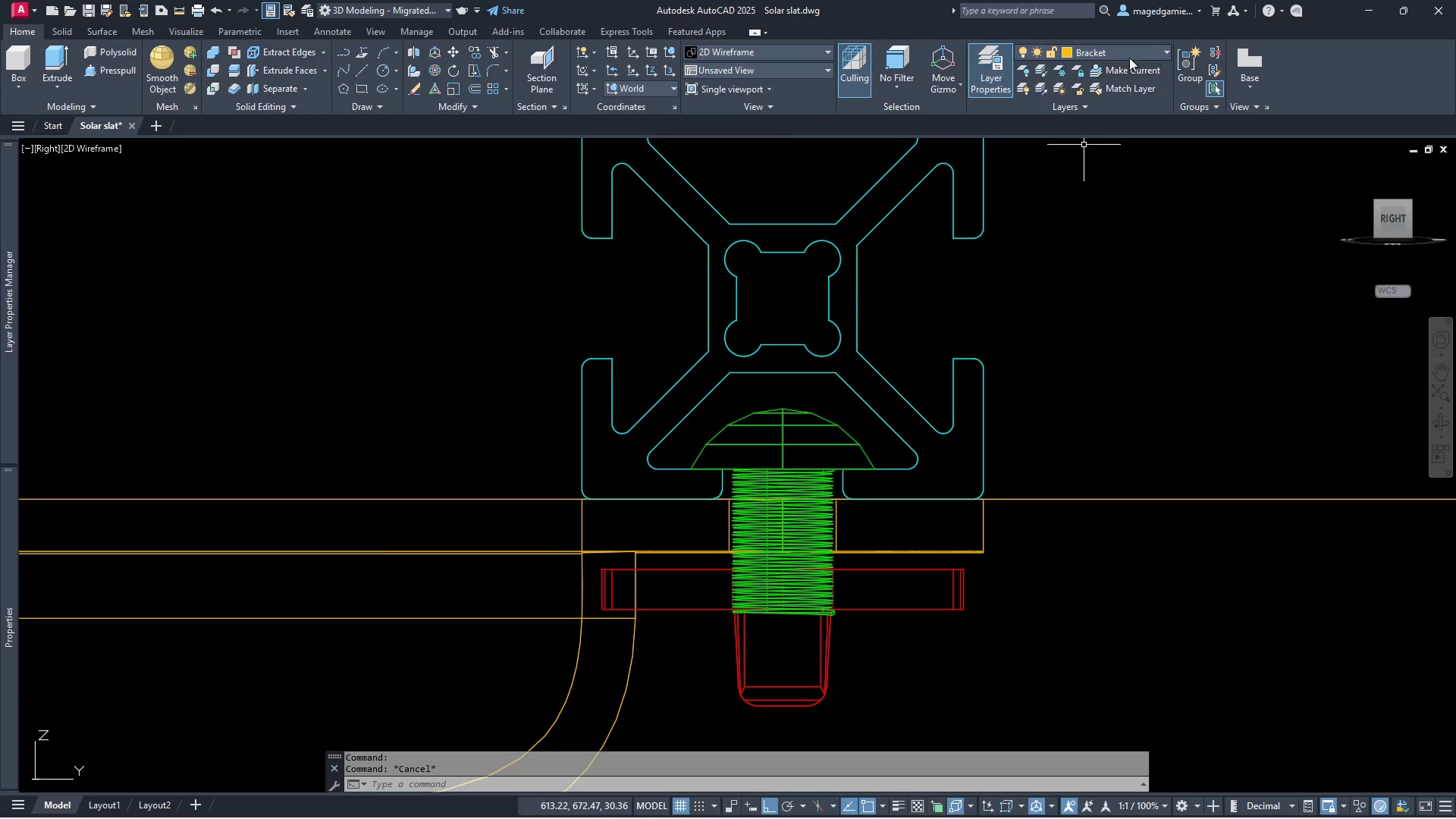 